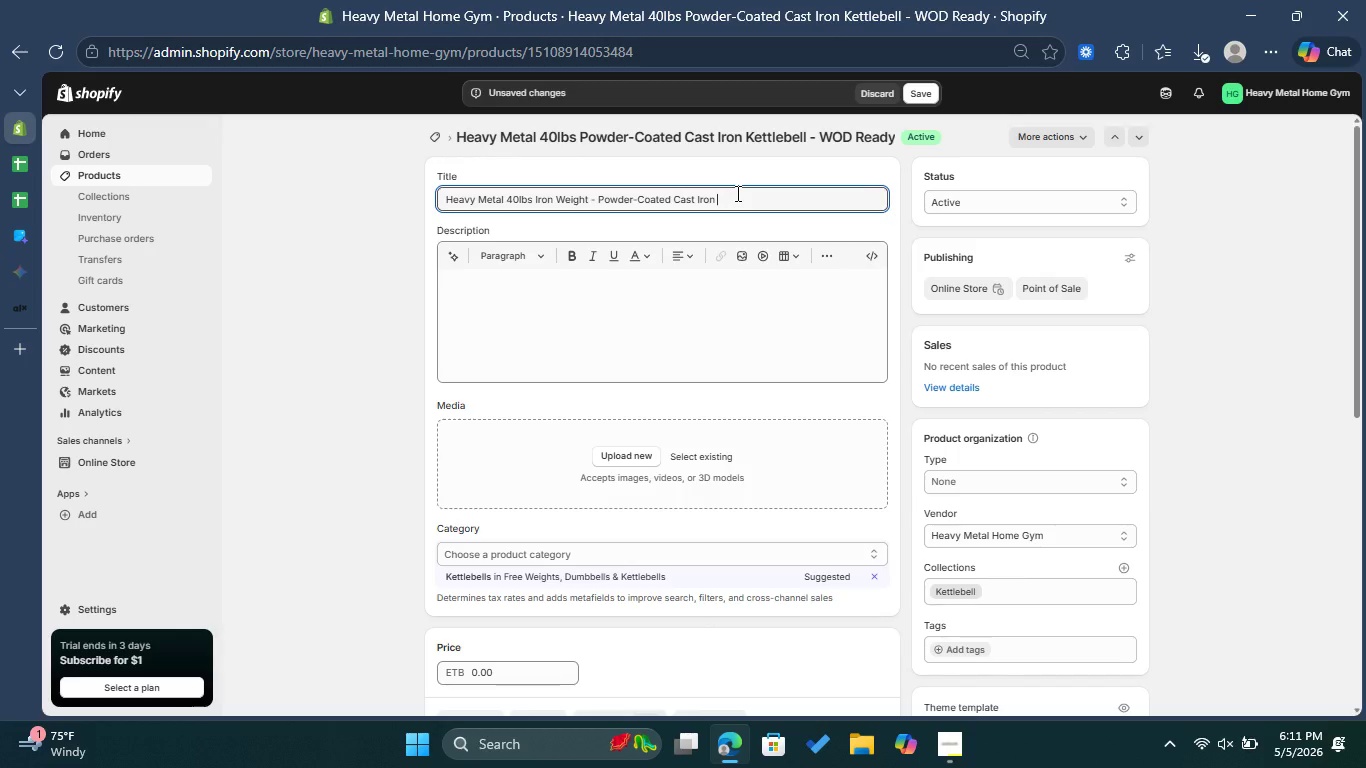 
left_click([515, 289])
 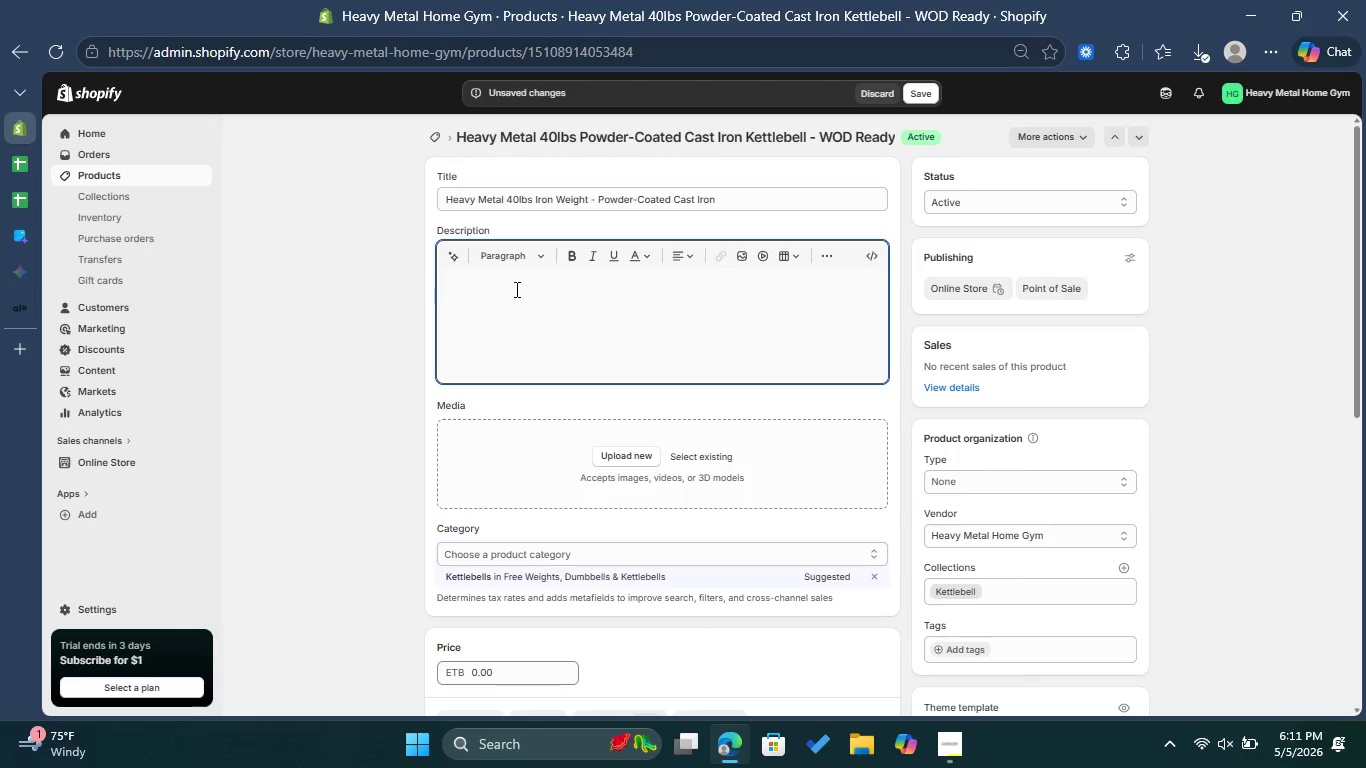 
type(the haev)
key(Backspace)
key(Backspace)
key(Backspace)
key(Backspace)
key(Backspace)
key(Backspace)
key(Backspace)
key(Backspace)
type(The Heavy )
 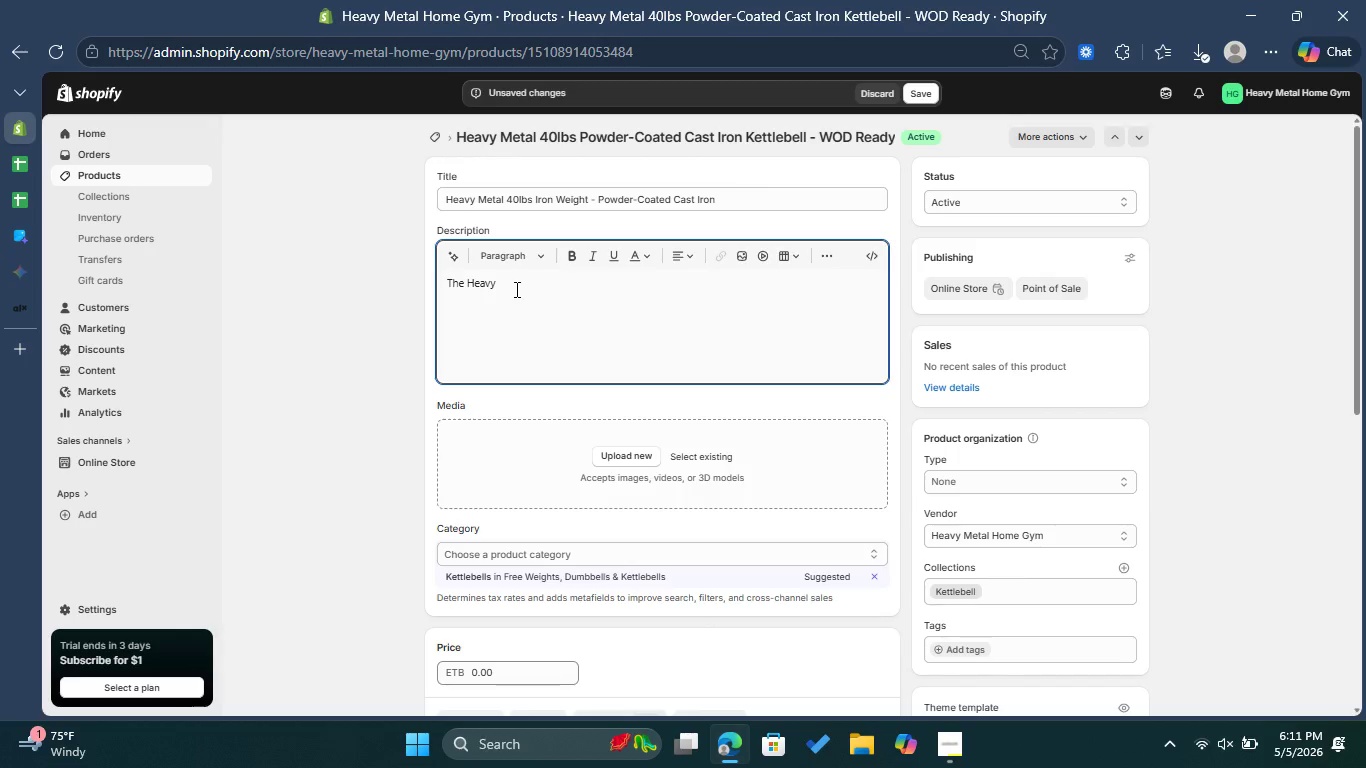 
wait(12.7)
 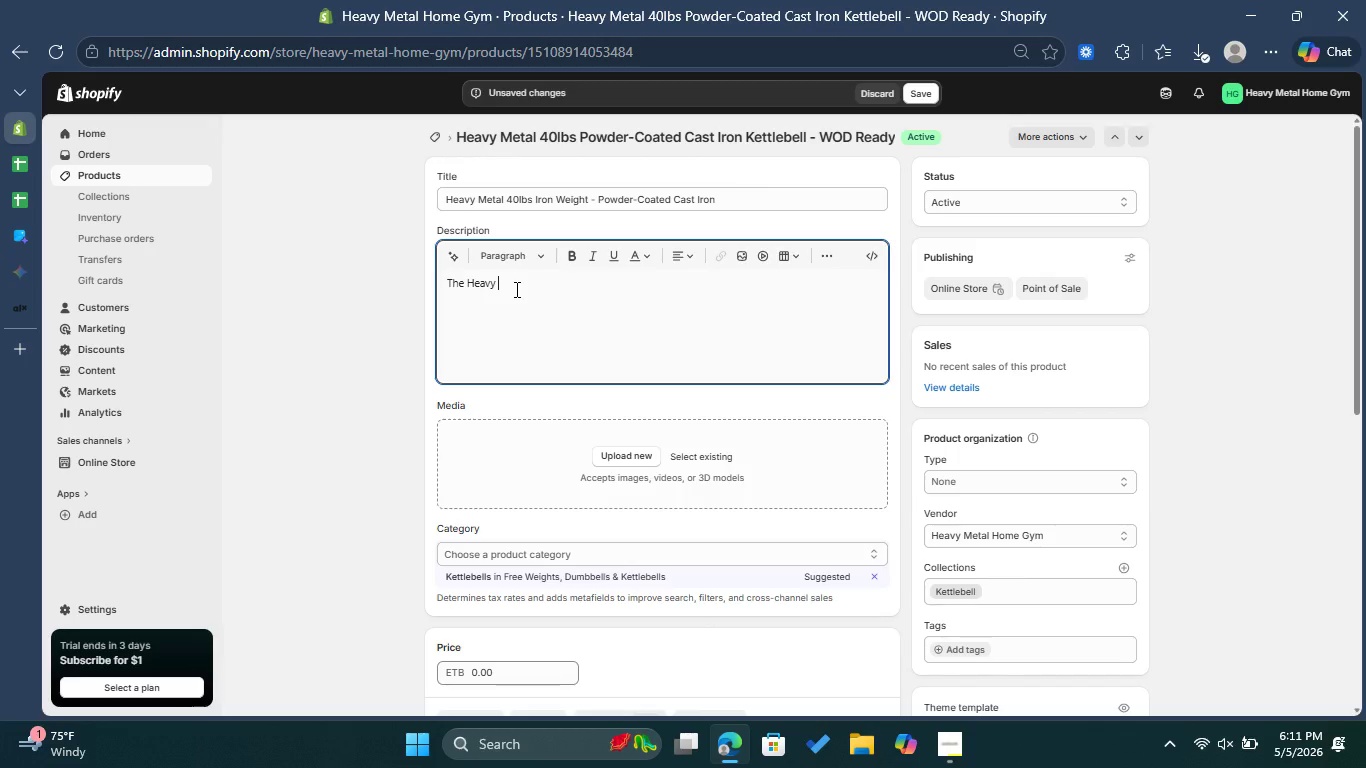 
left_click([968, 652])
 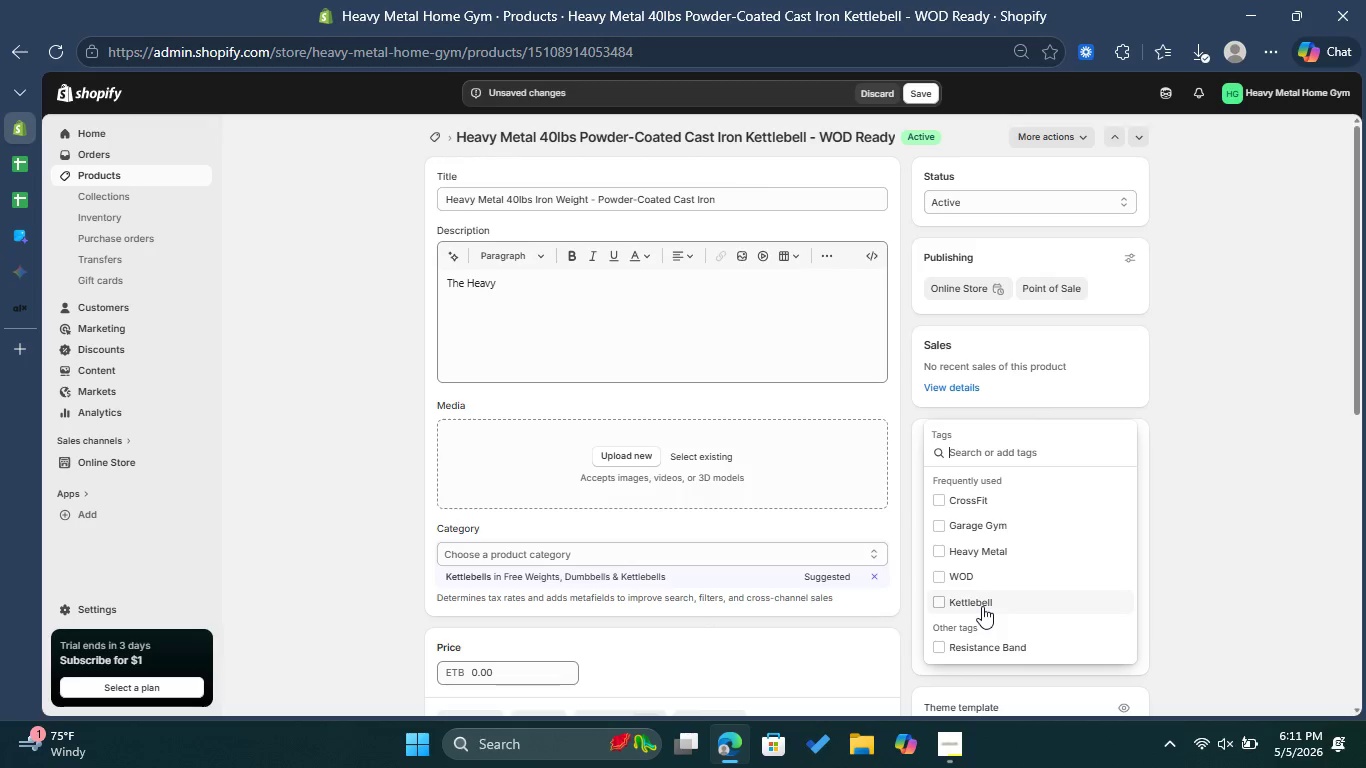 
left_click([982, 606])
 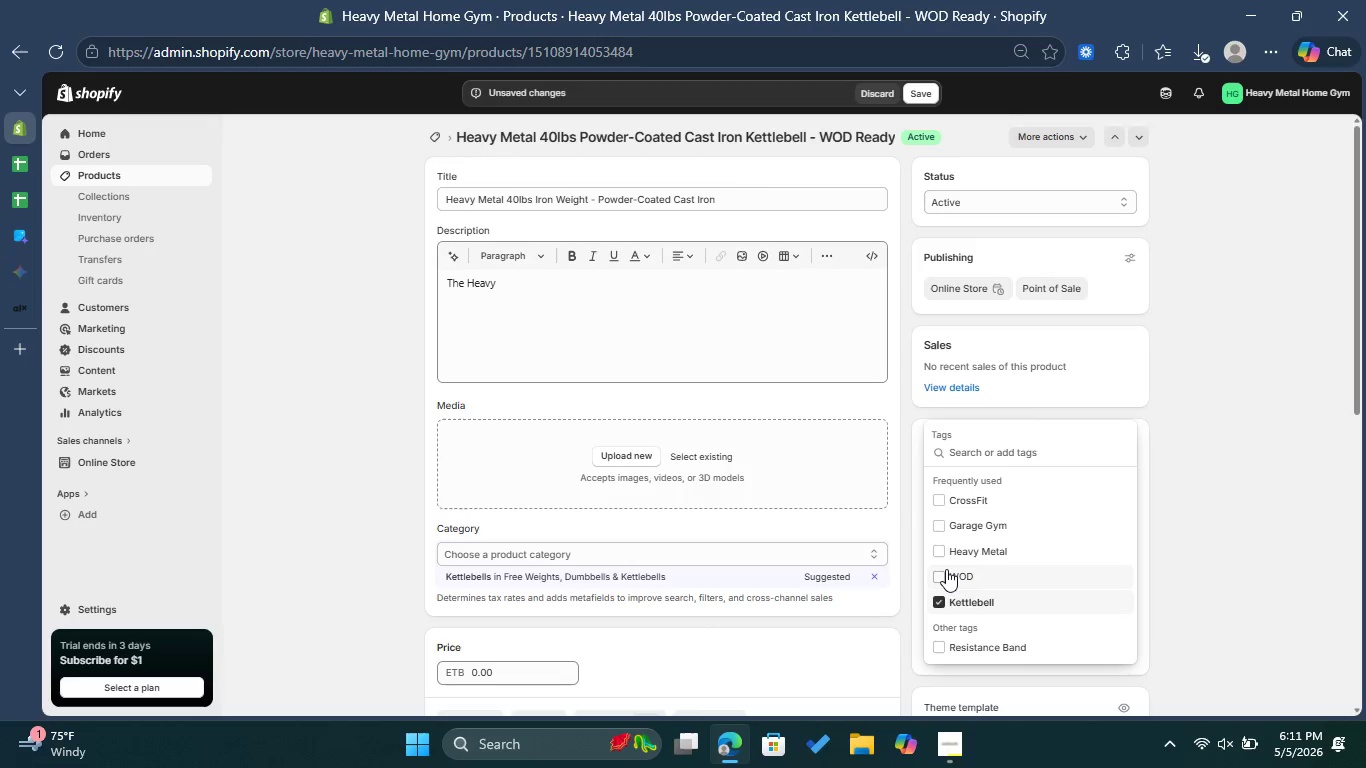 
left_click([946, 569])
 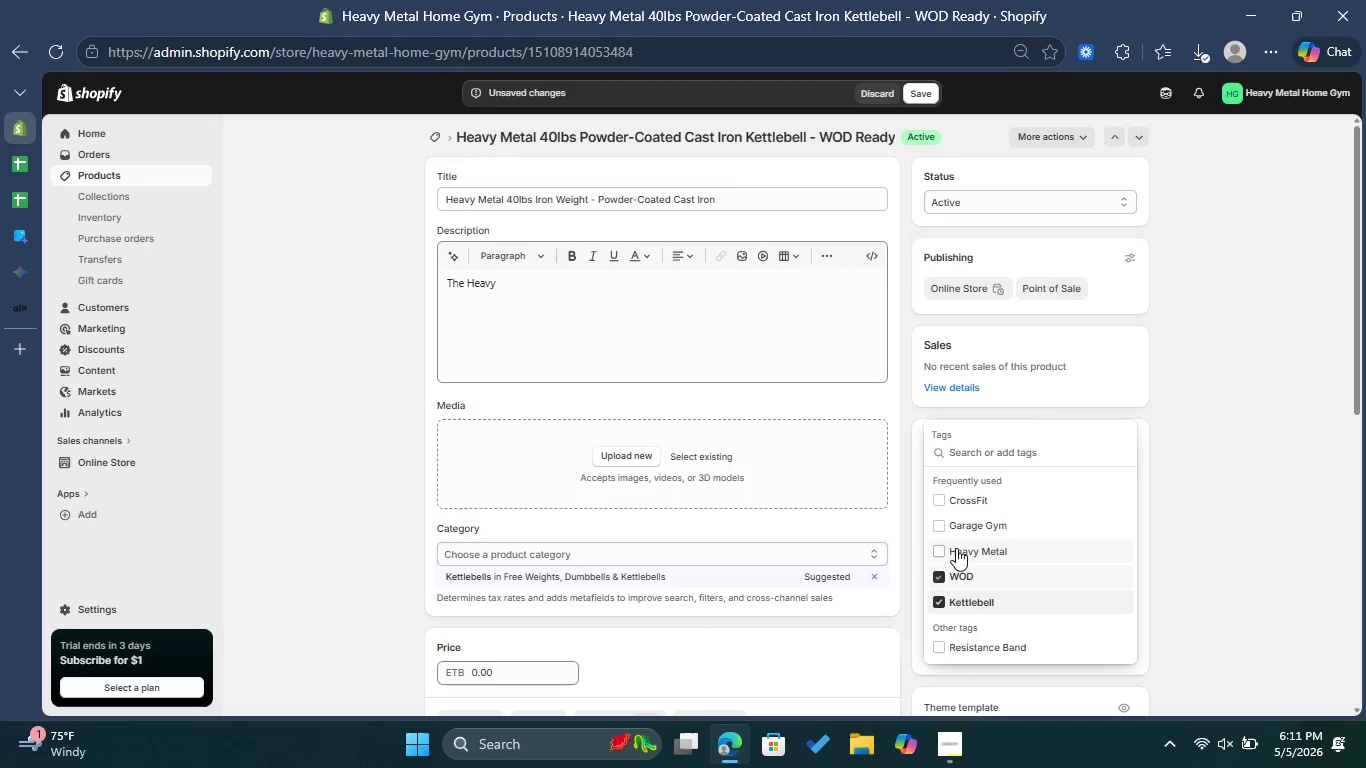 
left_click([956, 548])
 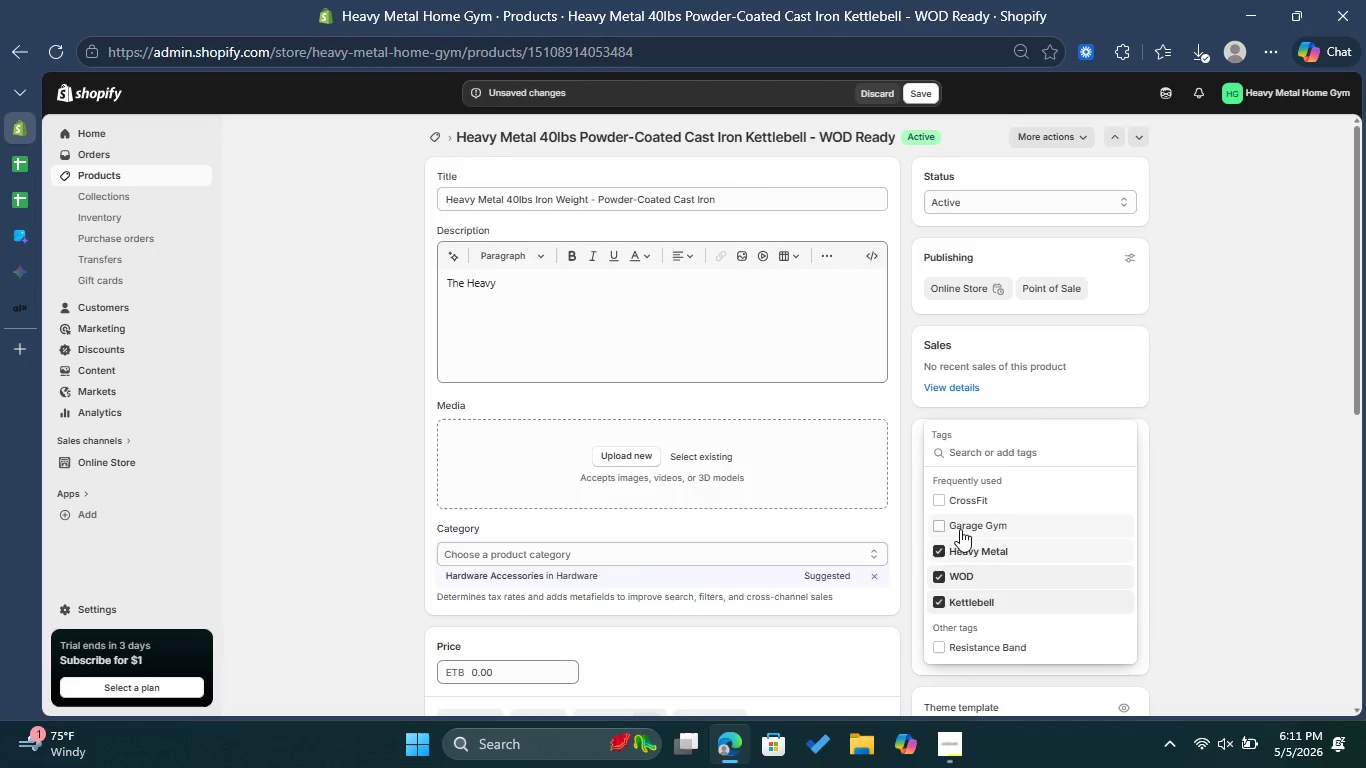 
left_click([963, 522])
 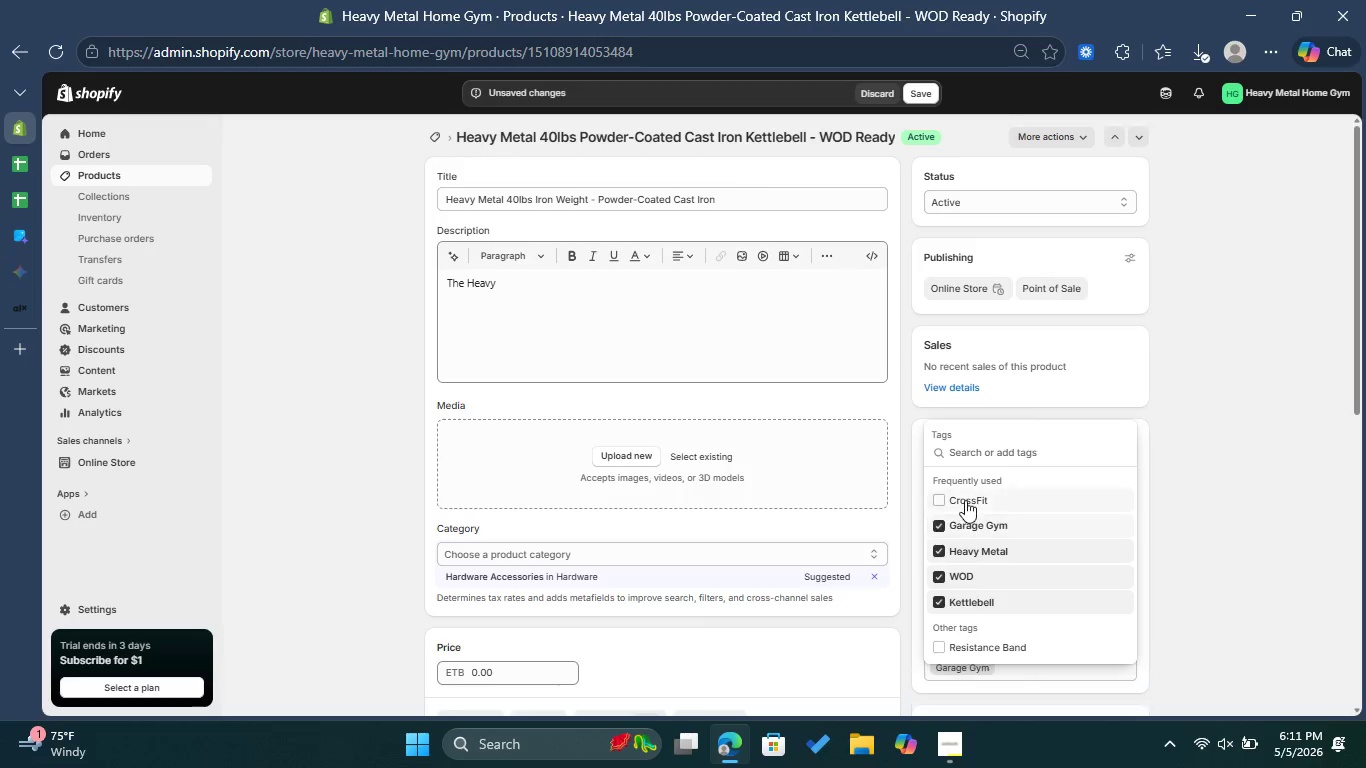 
left_click([965, 500])
 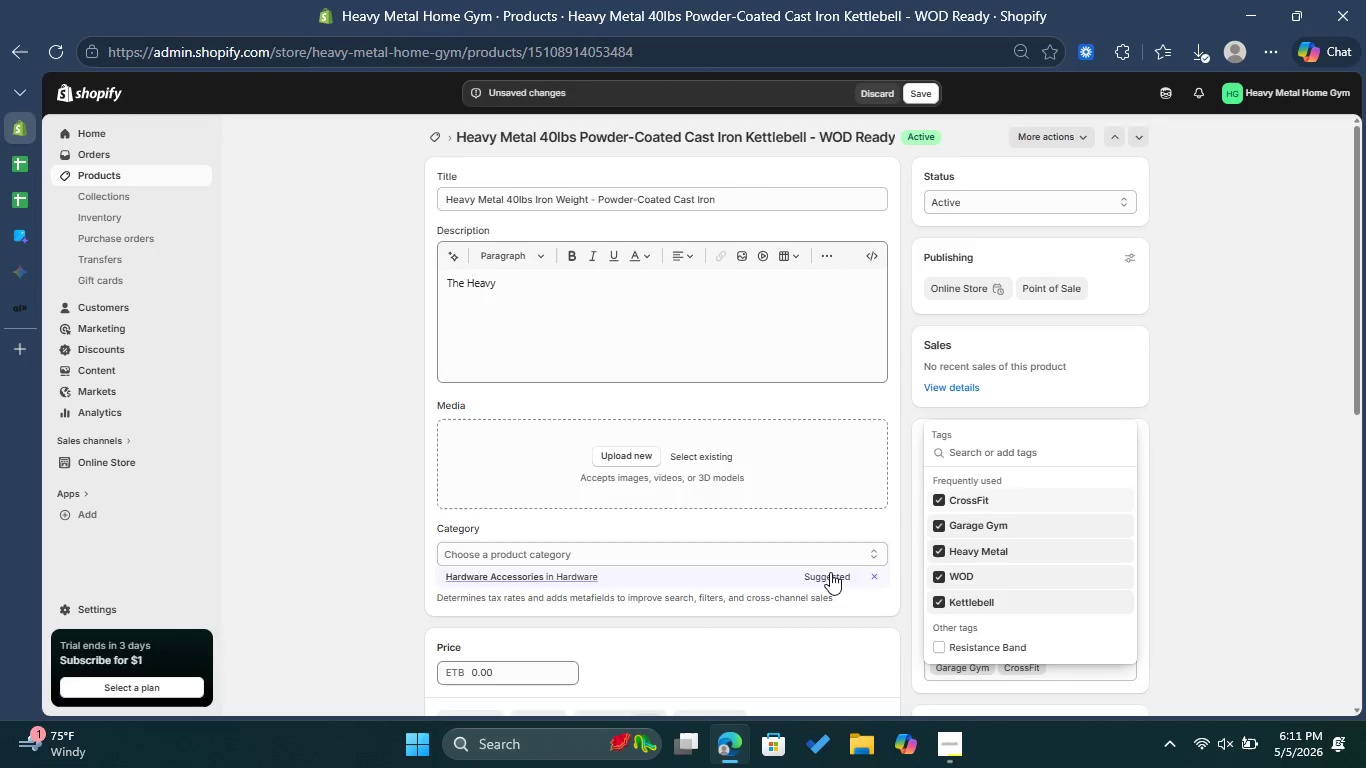 
left_click([830, 572])
 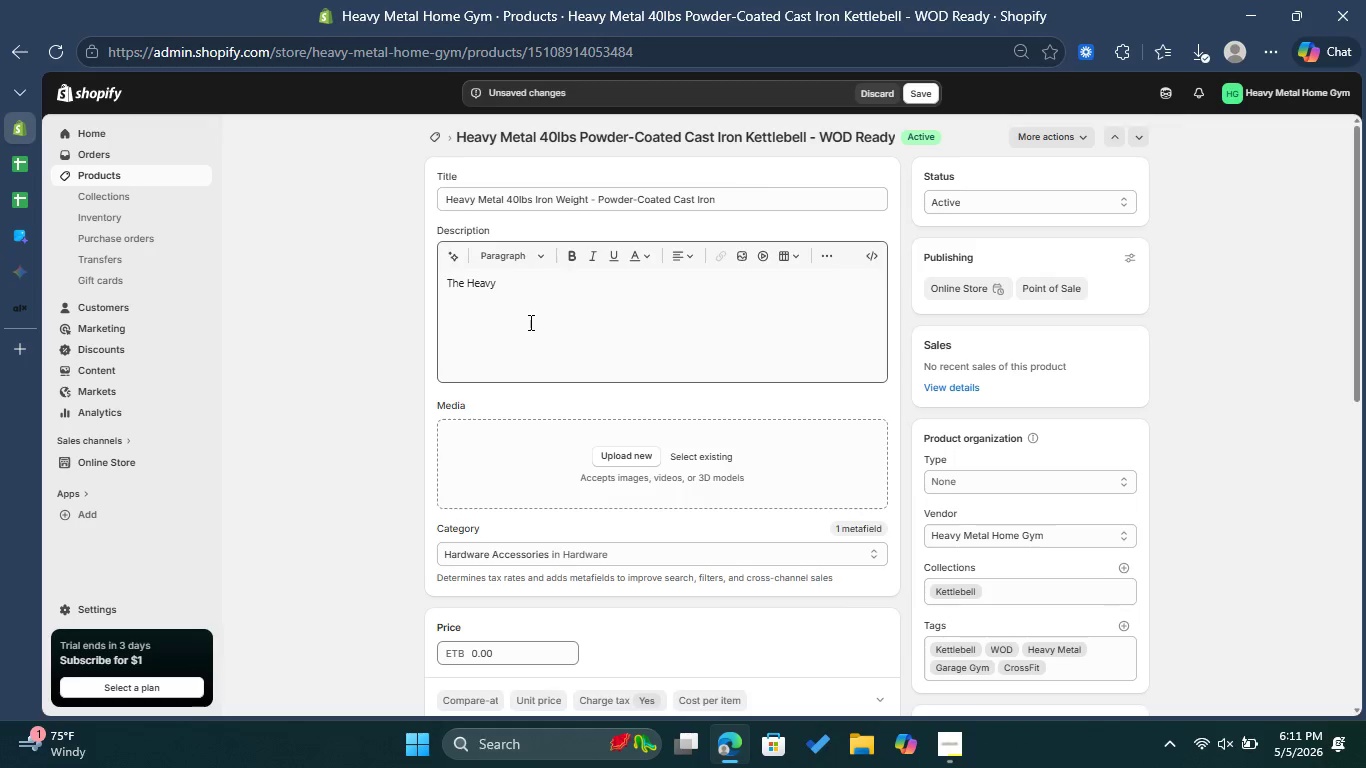 
left_click([530, 297])
 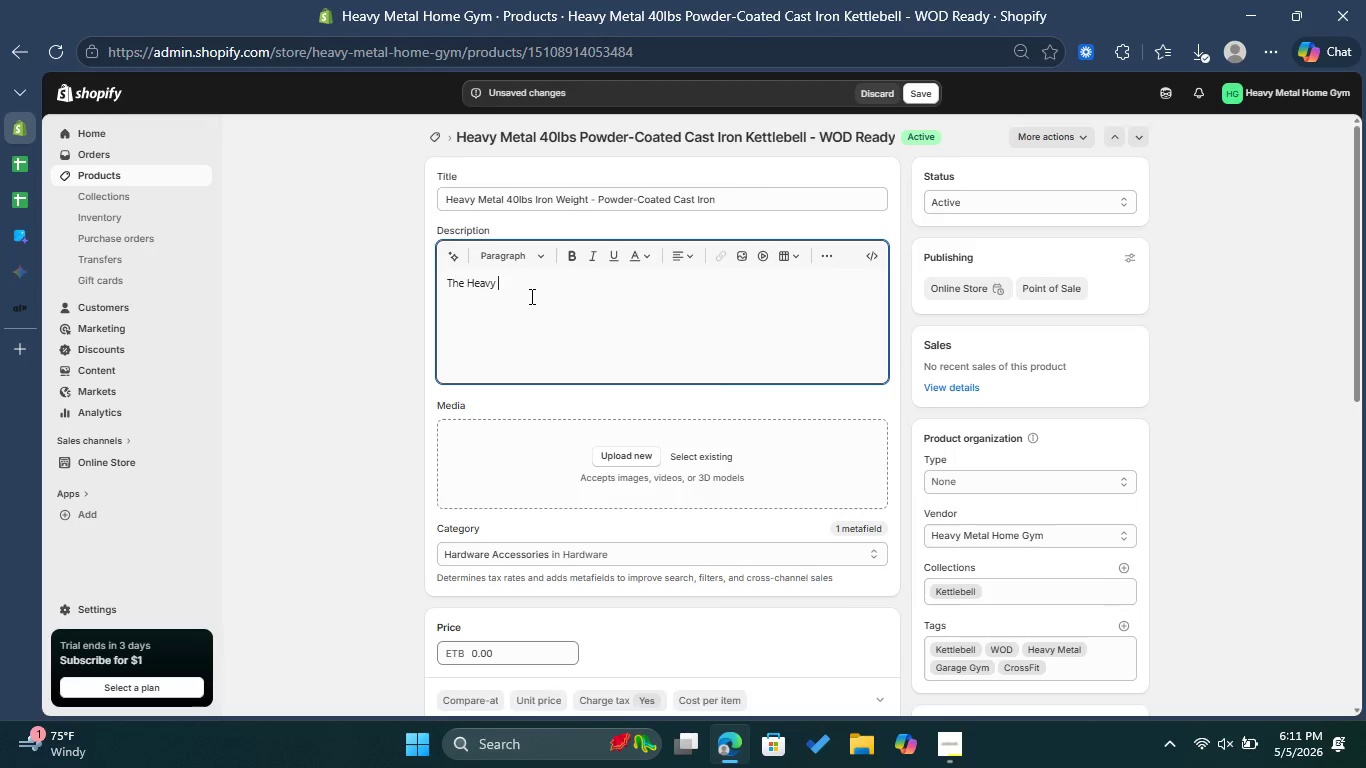 
type(Metal 40lbs Iron weight )
 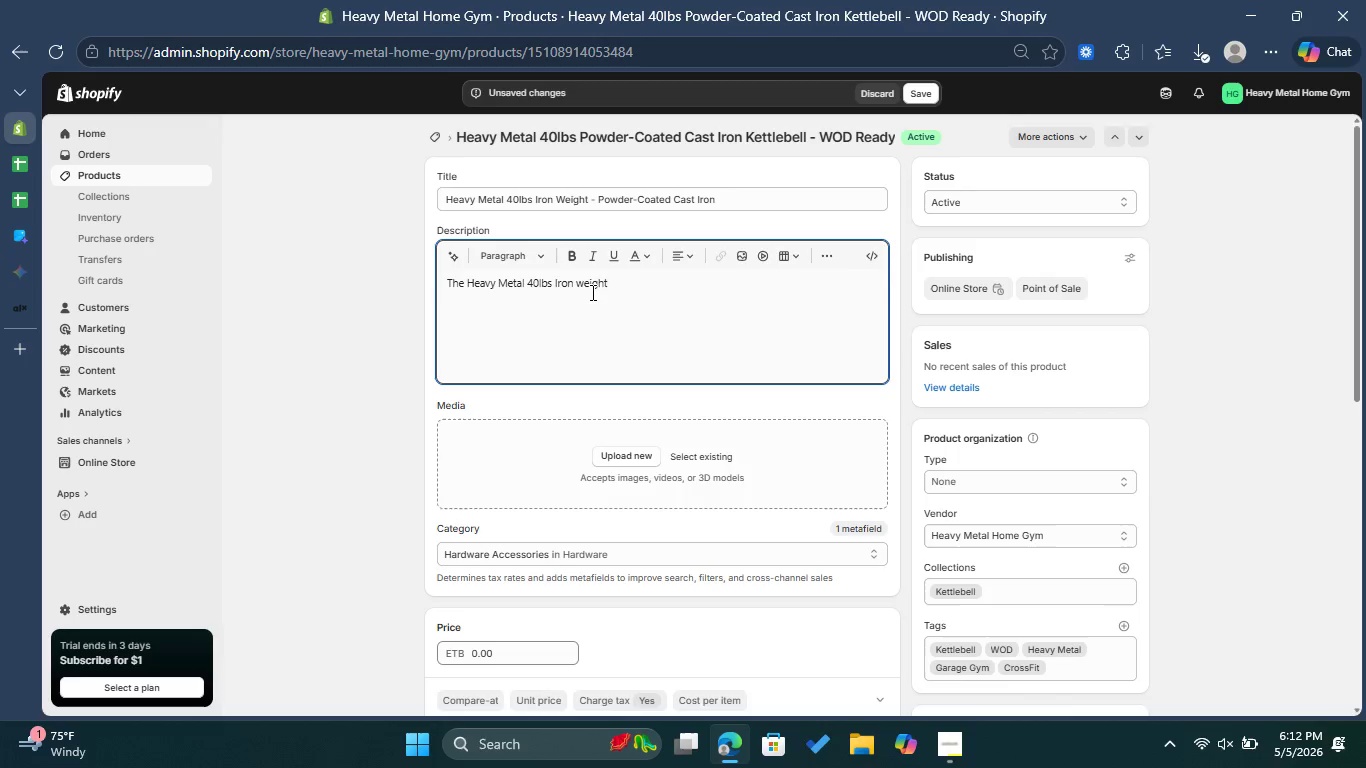 
left_click([583, 285])
 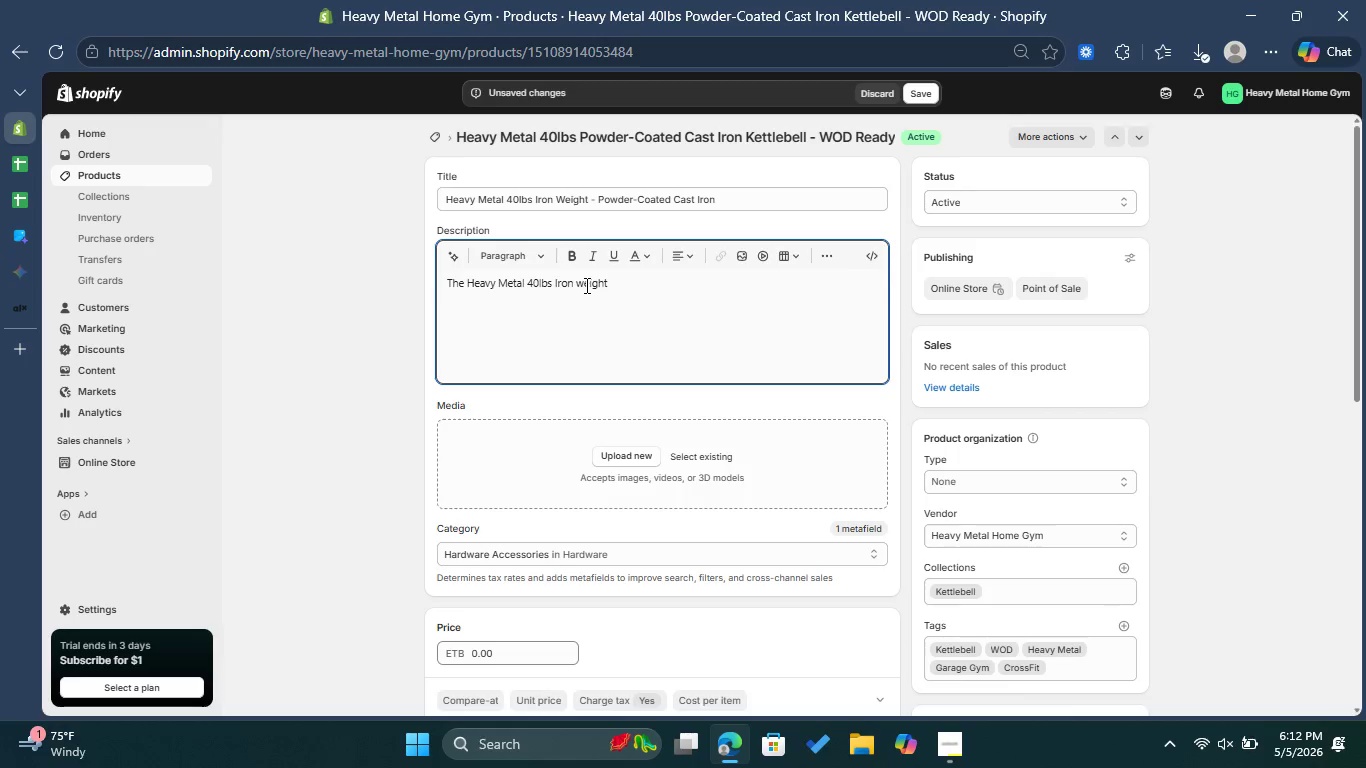 
key(Backspace)
 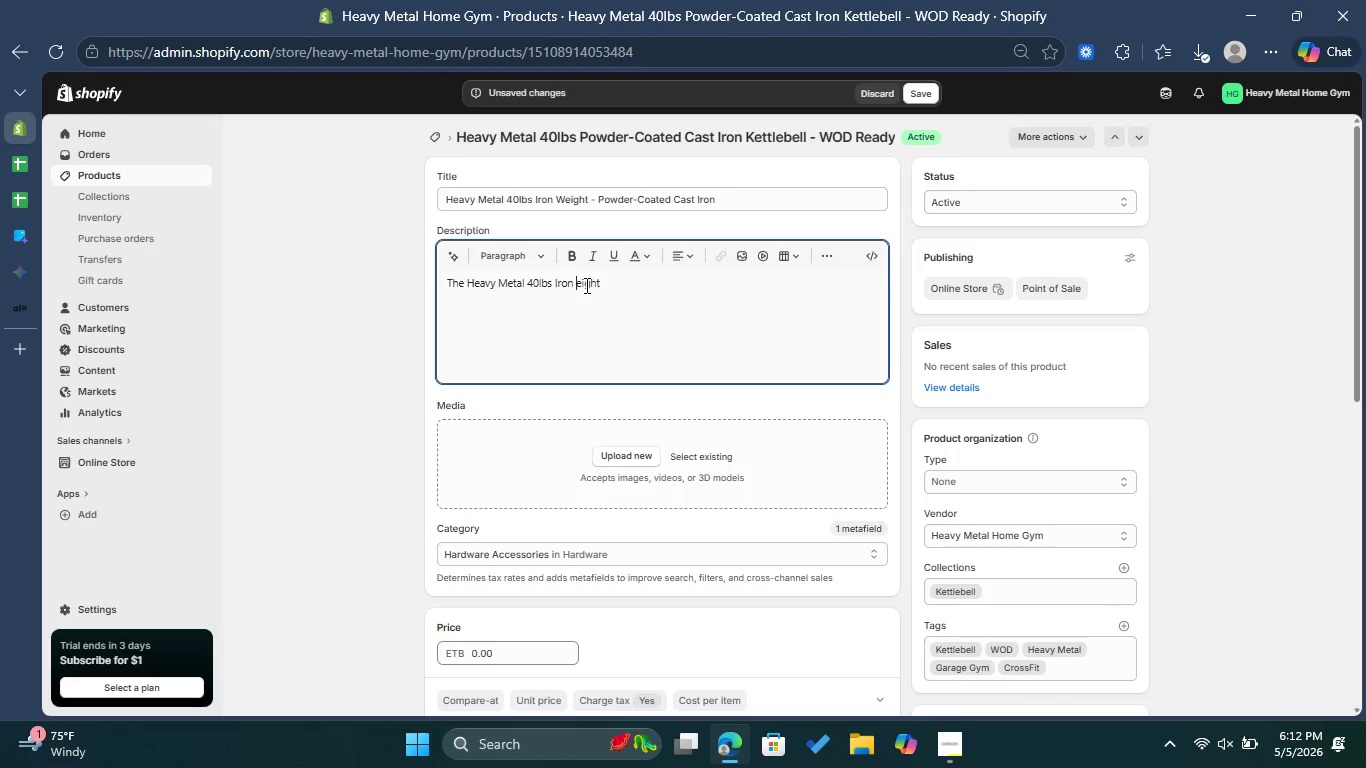 
key(Shift+ShiftLeft)
 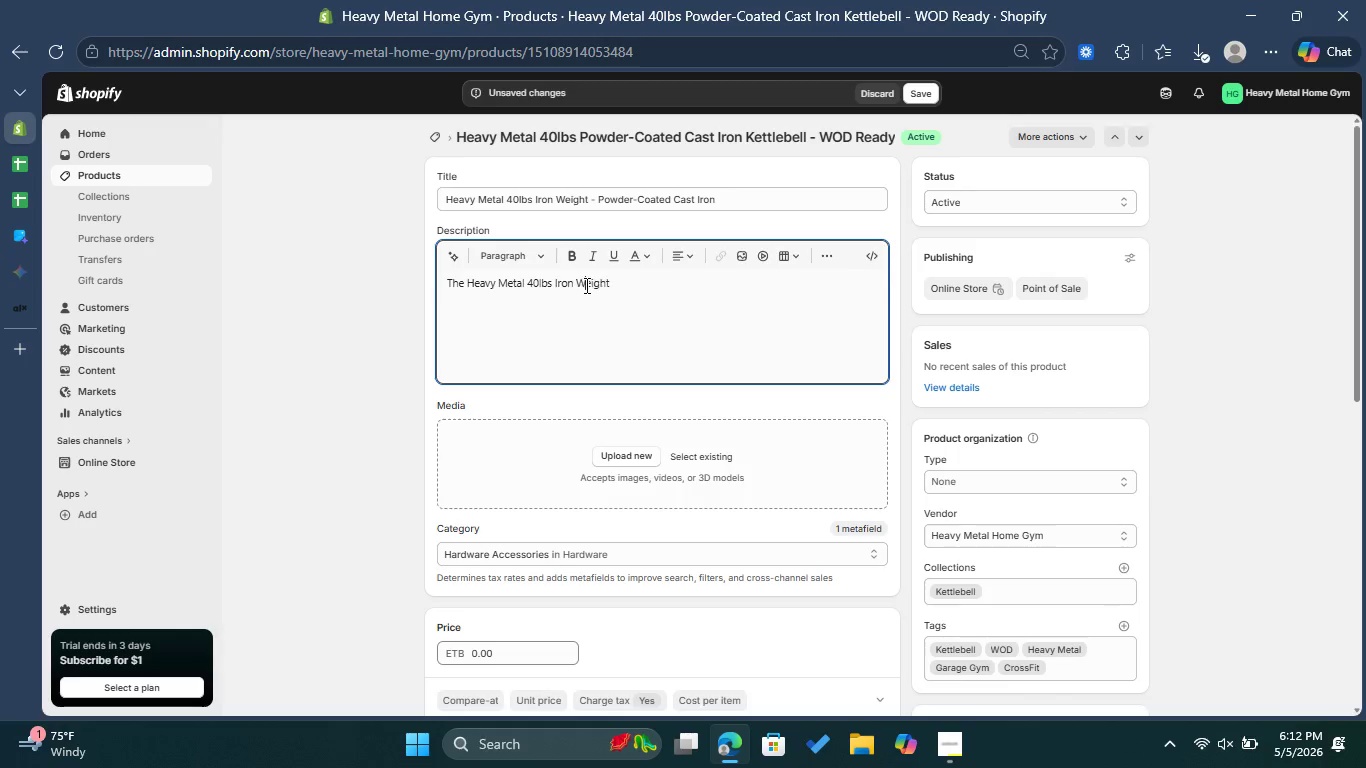 
key(Shift+W)
 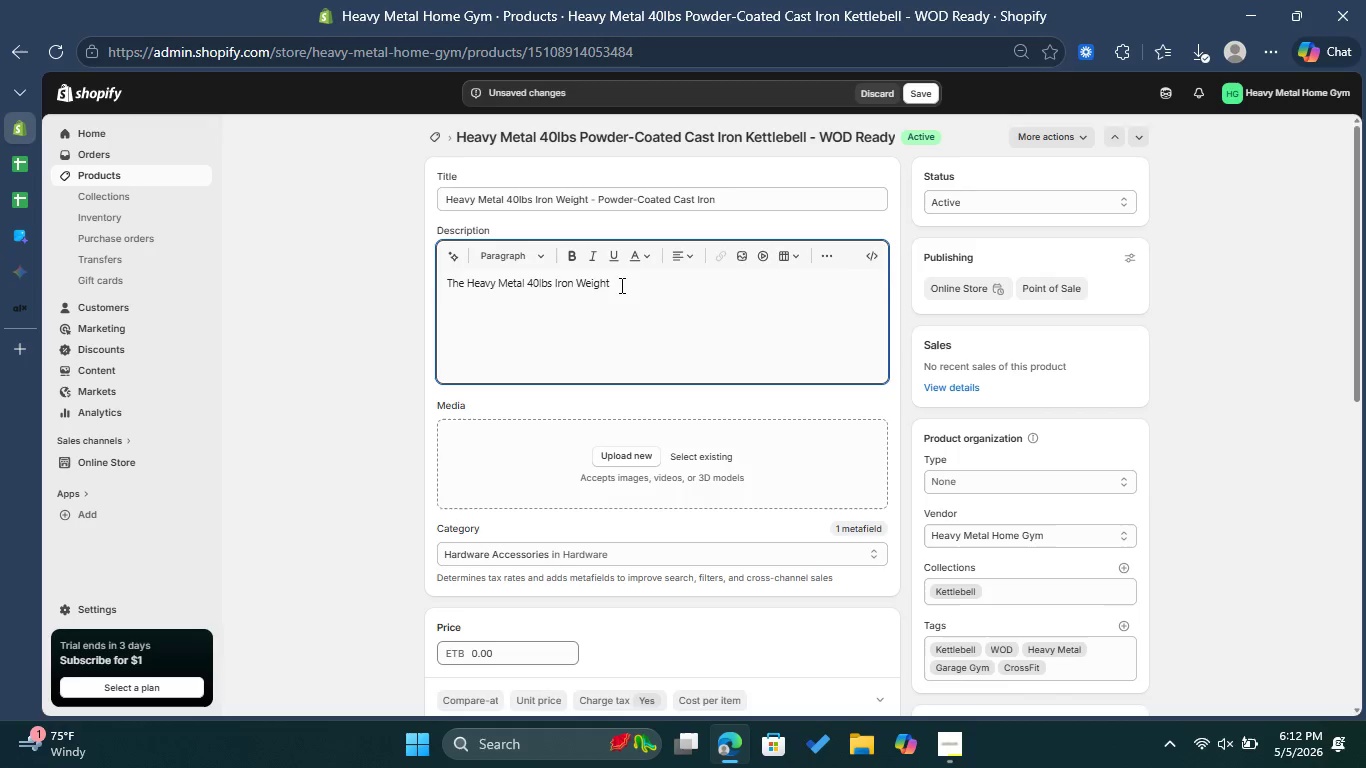 
left_click([624, 285])
 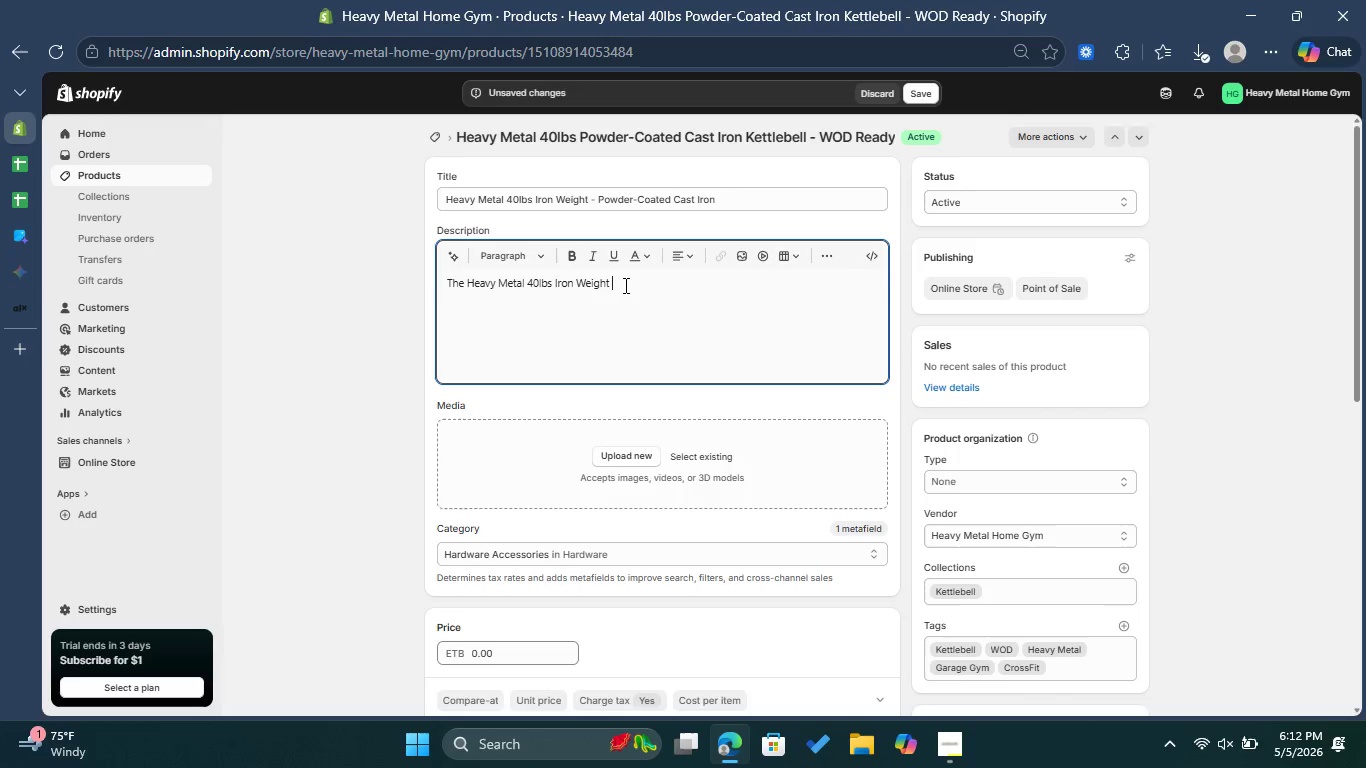 
type(is te)
key(Backspace)
type(he ultimate addition to yp)
key(Backspace)
type(our home gyn )
 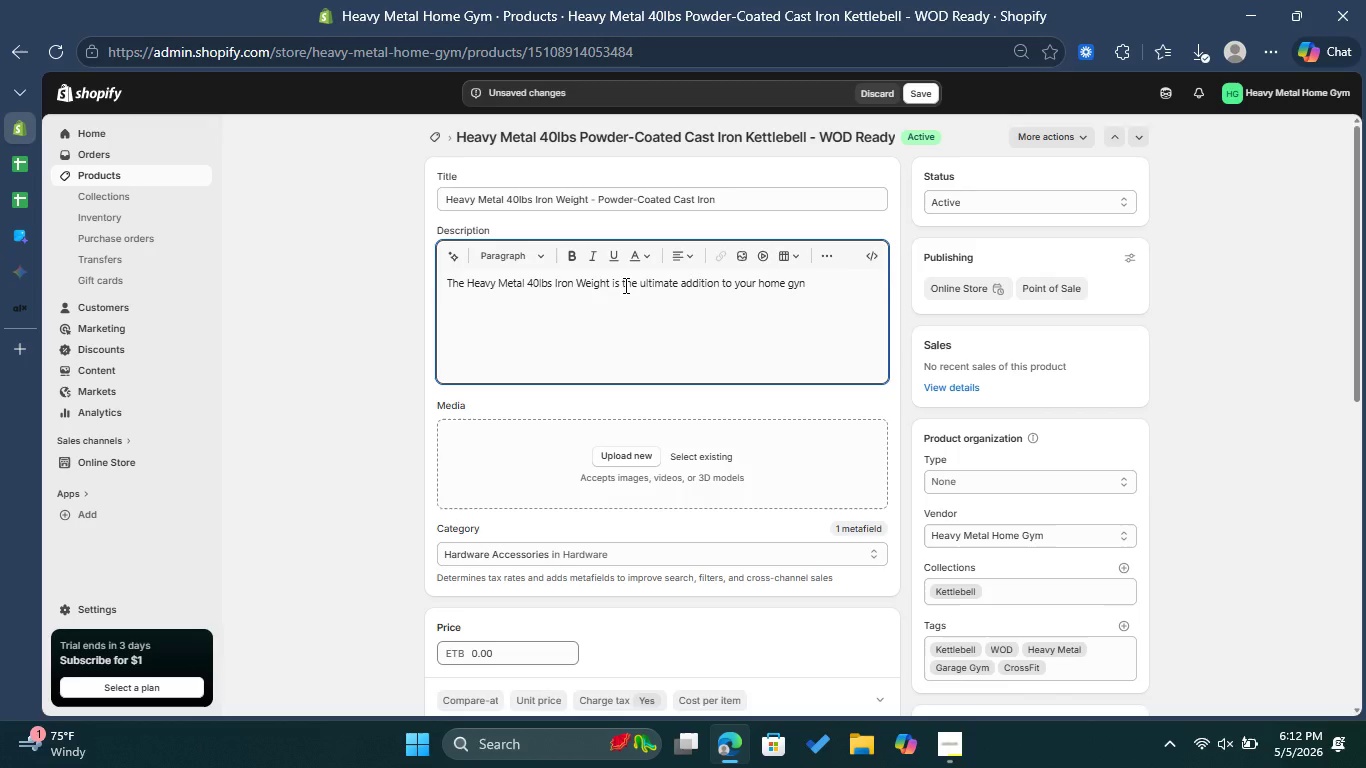 
type(arsenal. Crafted )
 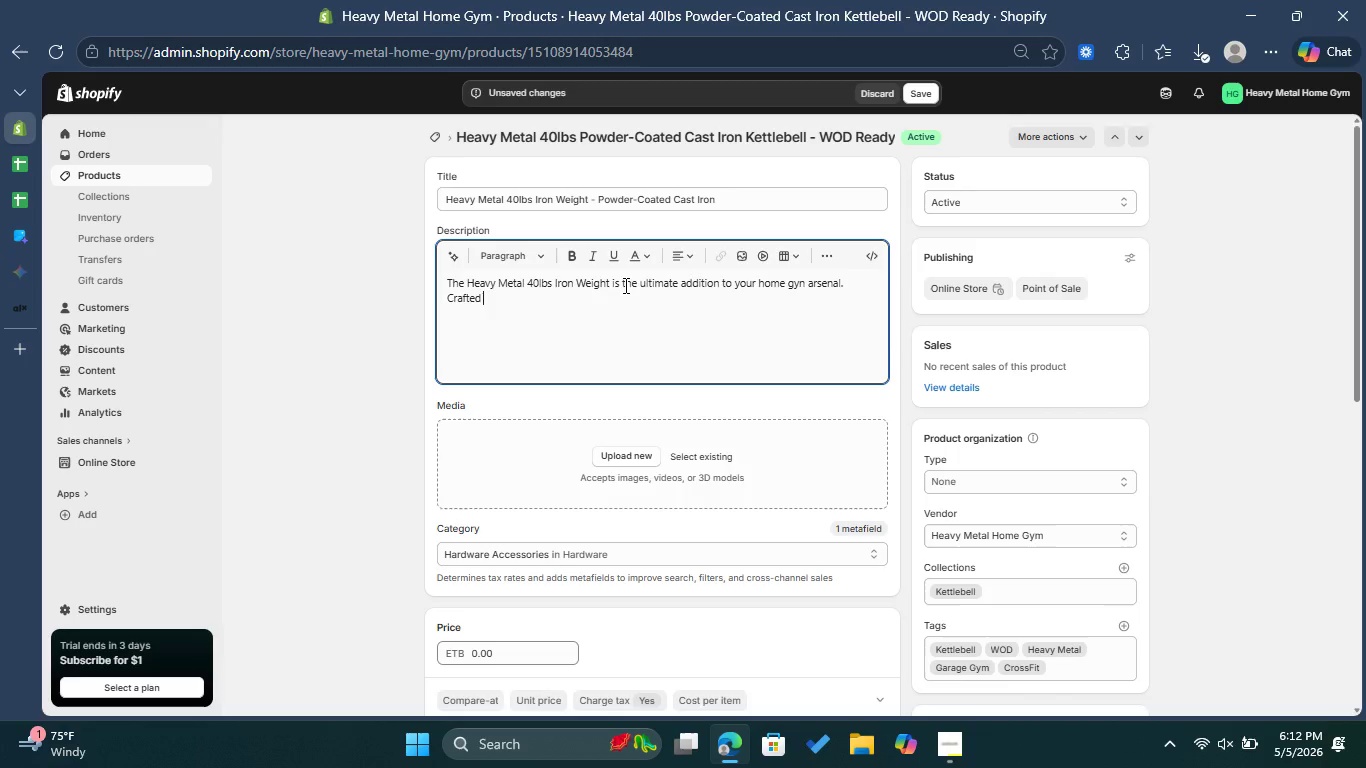 
type(from premium Powder-Coated )
 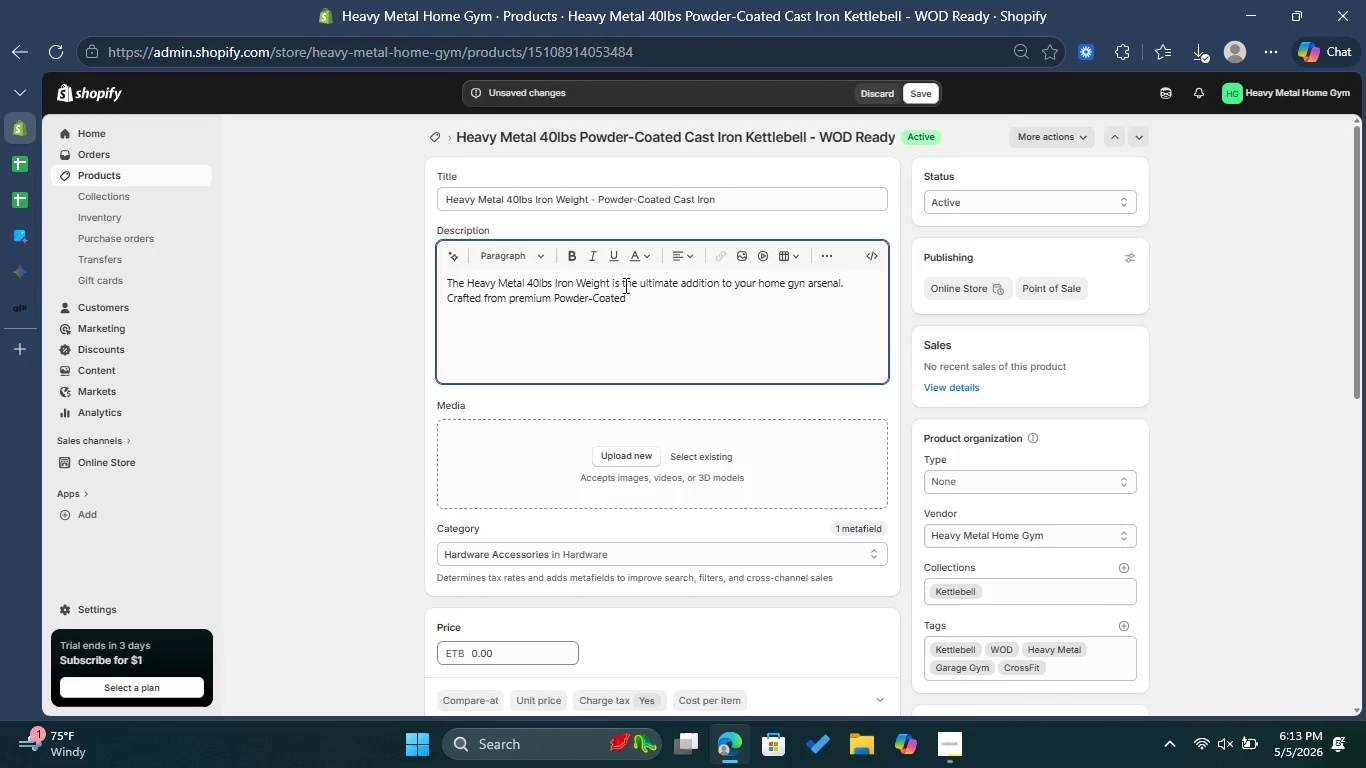 
wait(12.16)
 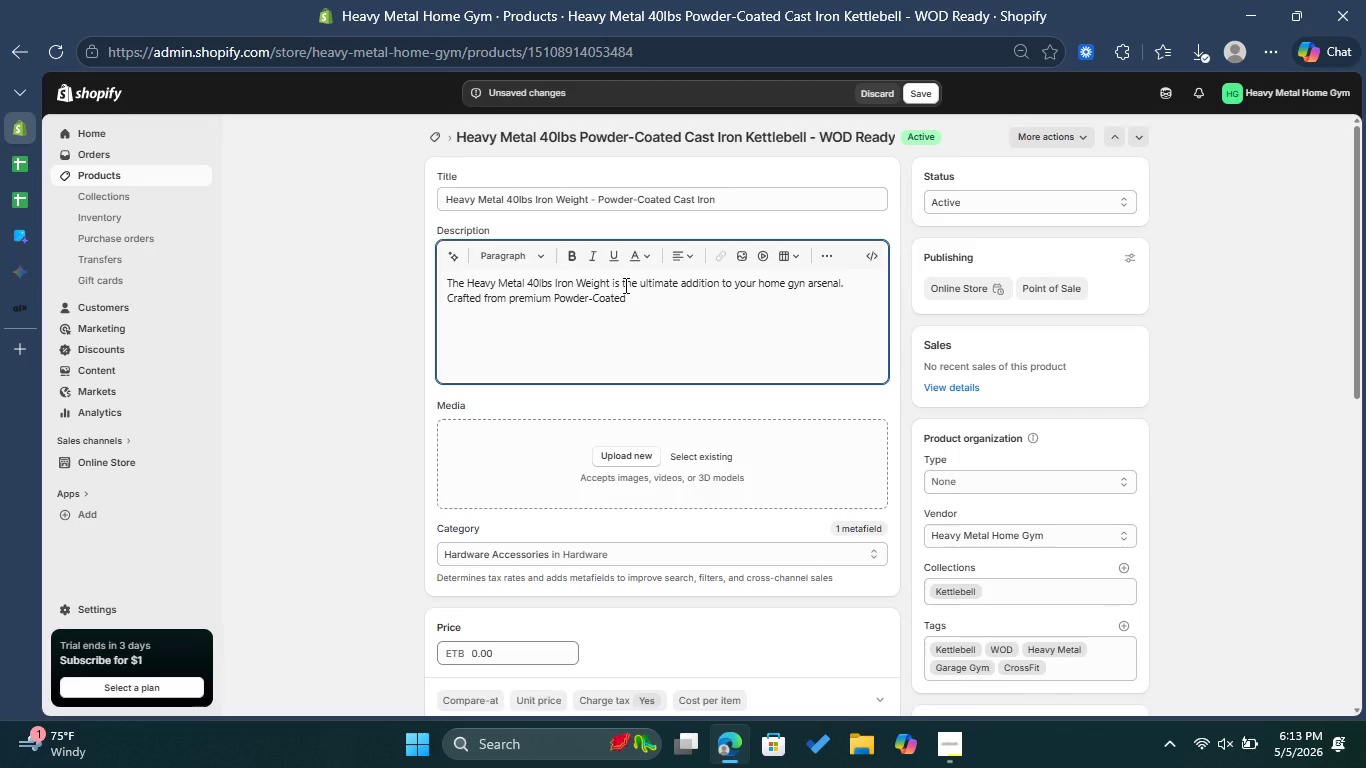 
type(Cast )
 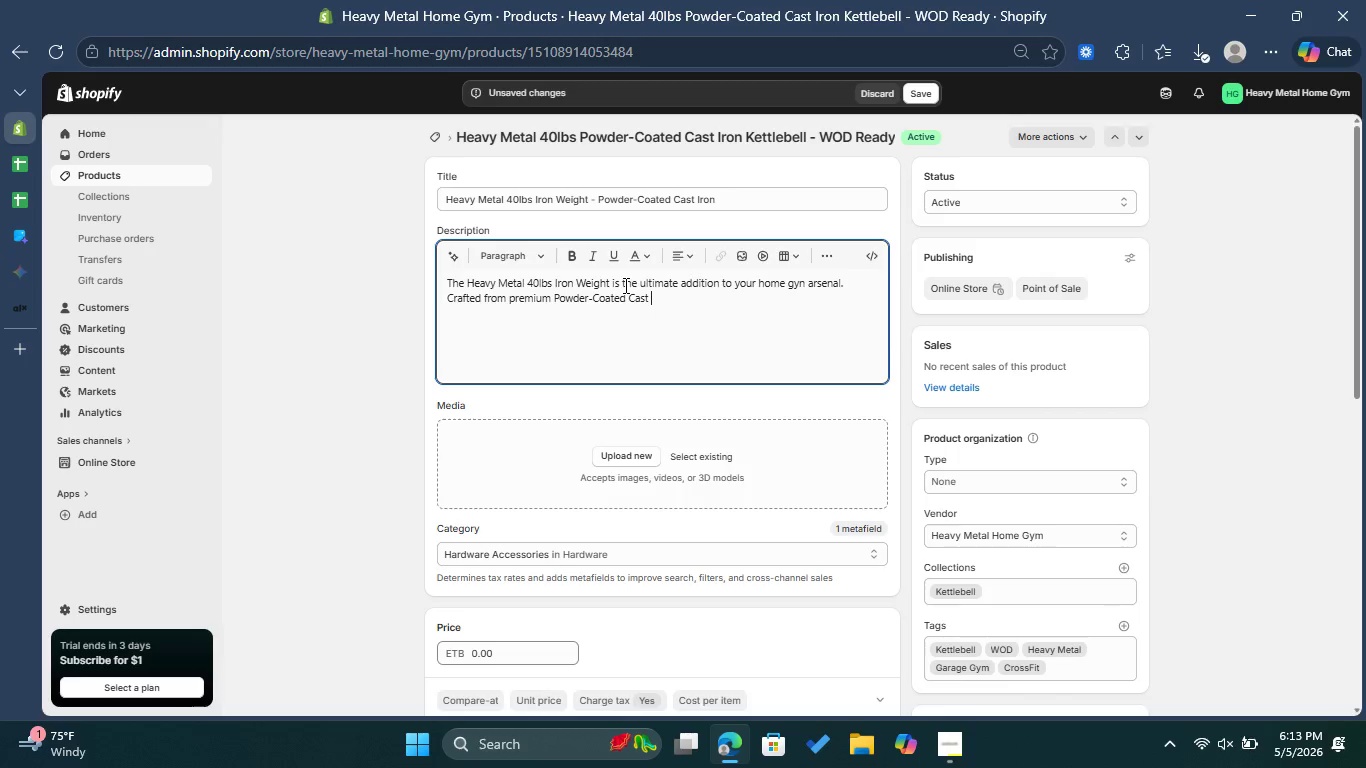 
type(Iron )
key(Backspace)
type(, )
 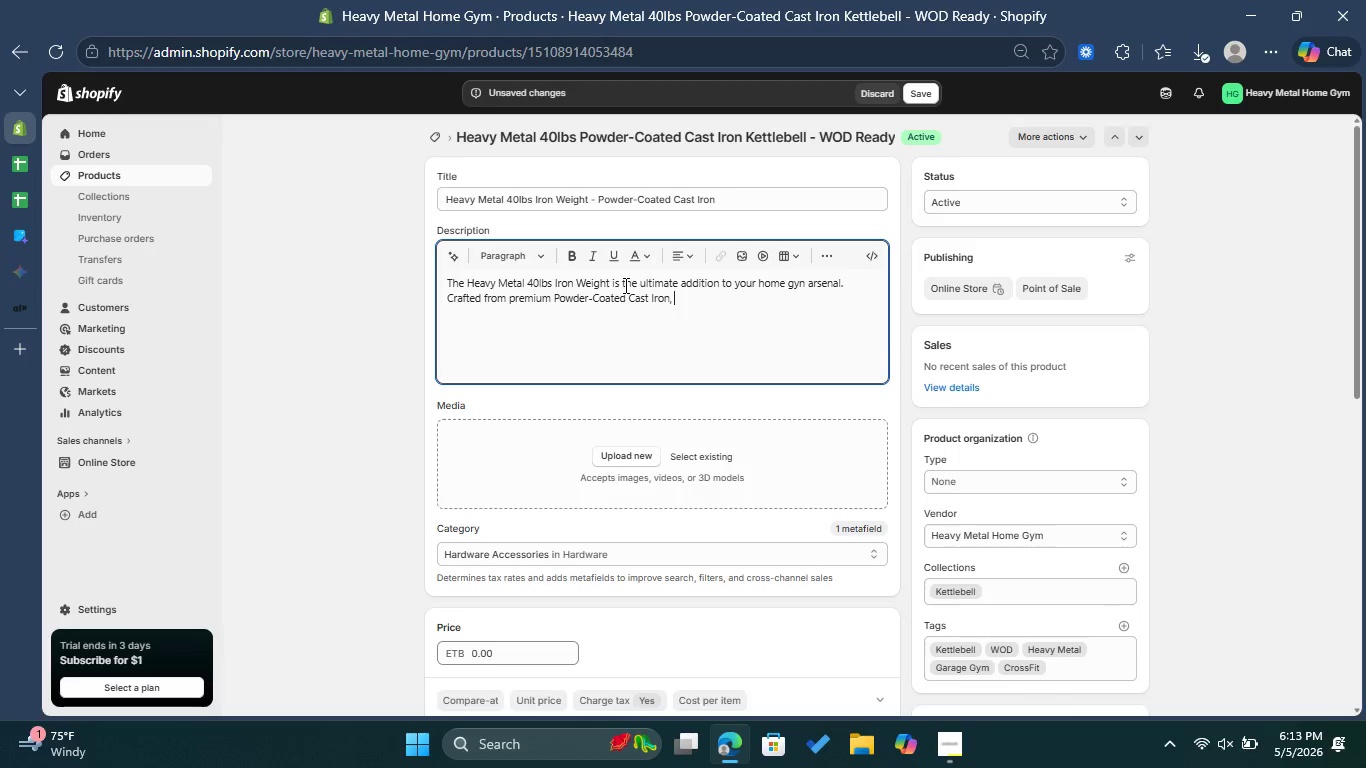 
type(this gear is engineered )
 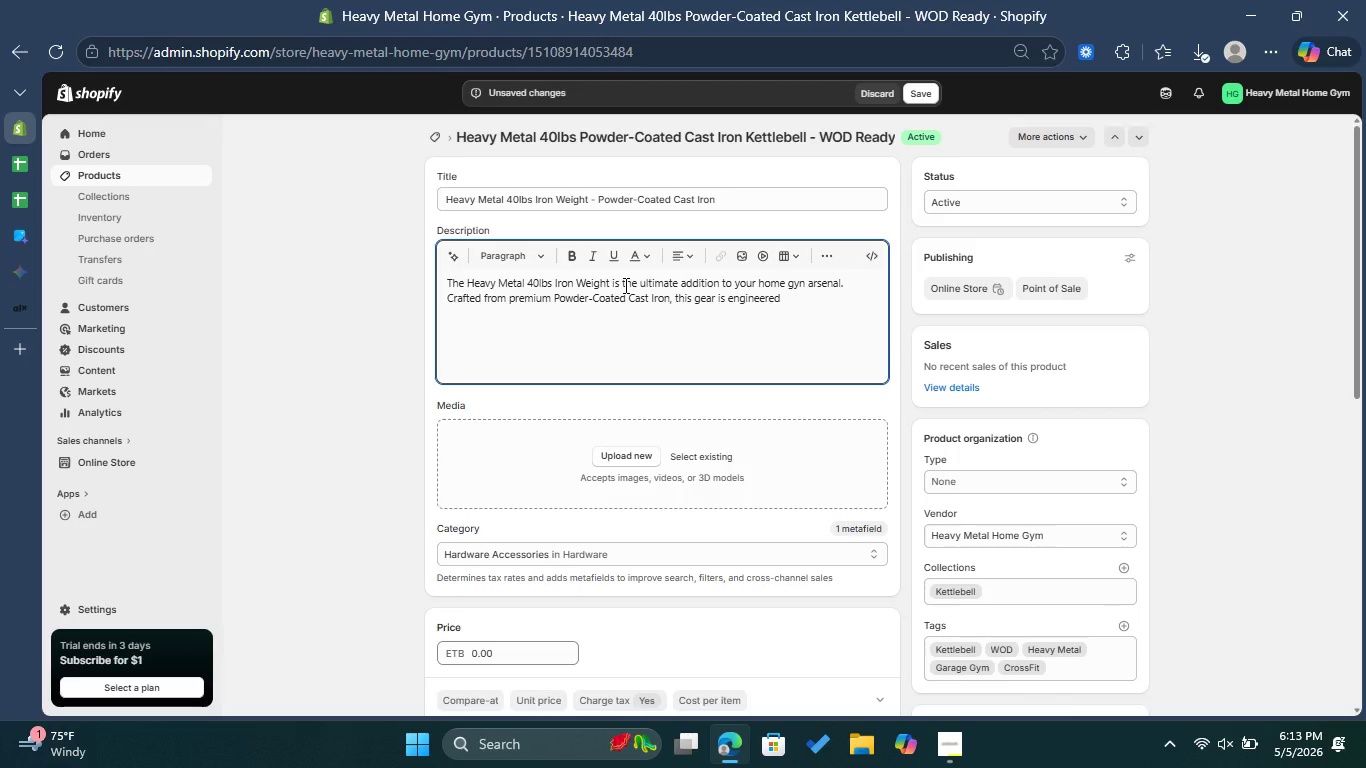 
type(for CrossFit )
 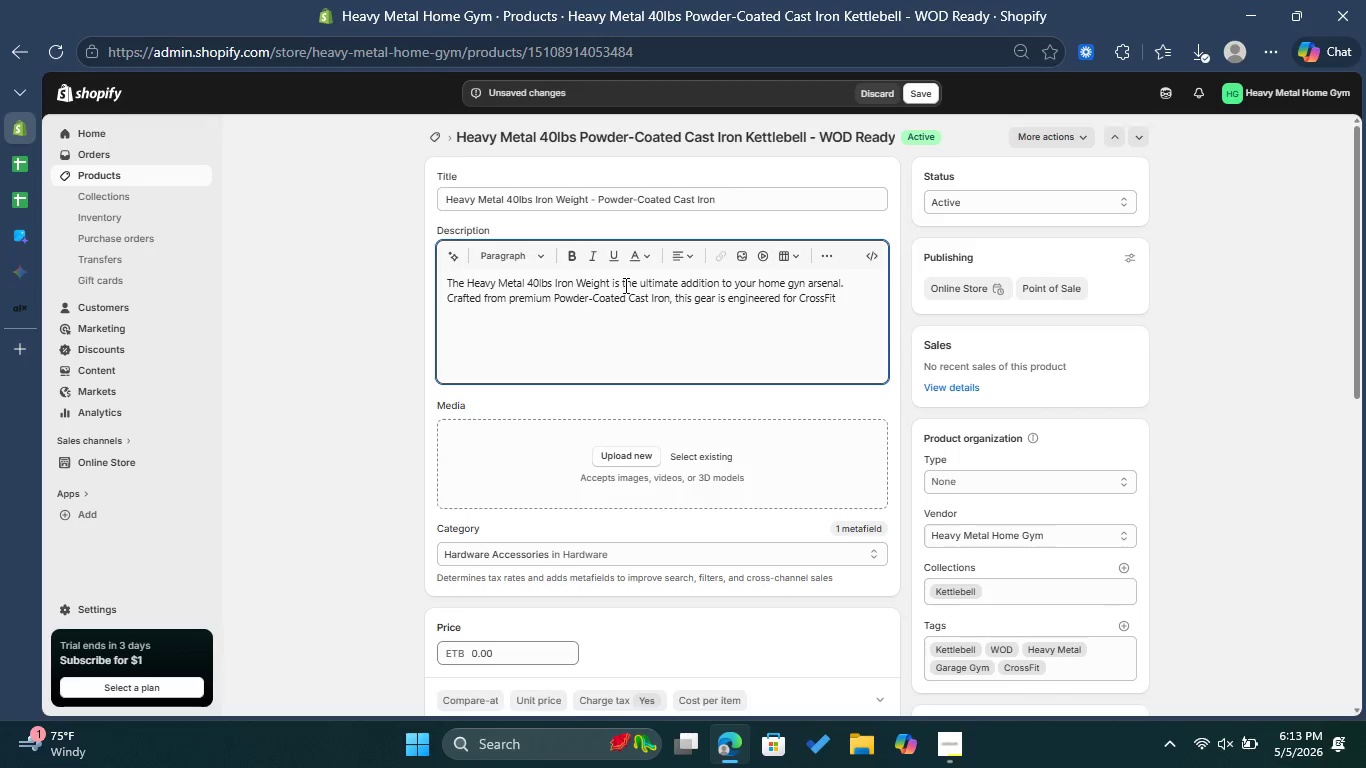 
type(enthusiasts and v)
key(Backspace)
type(competition )
 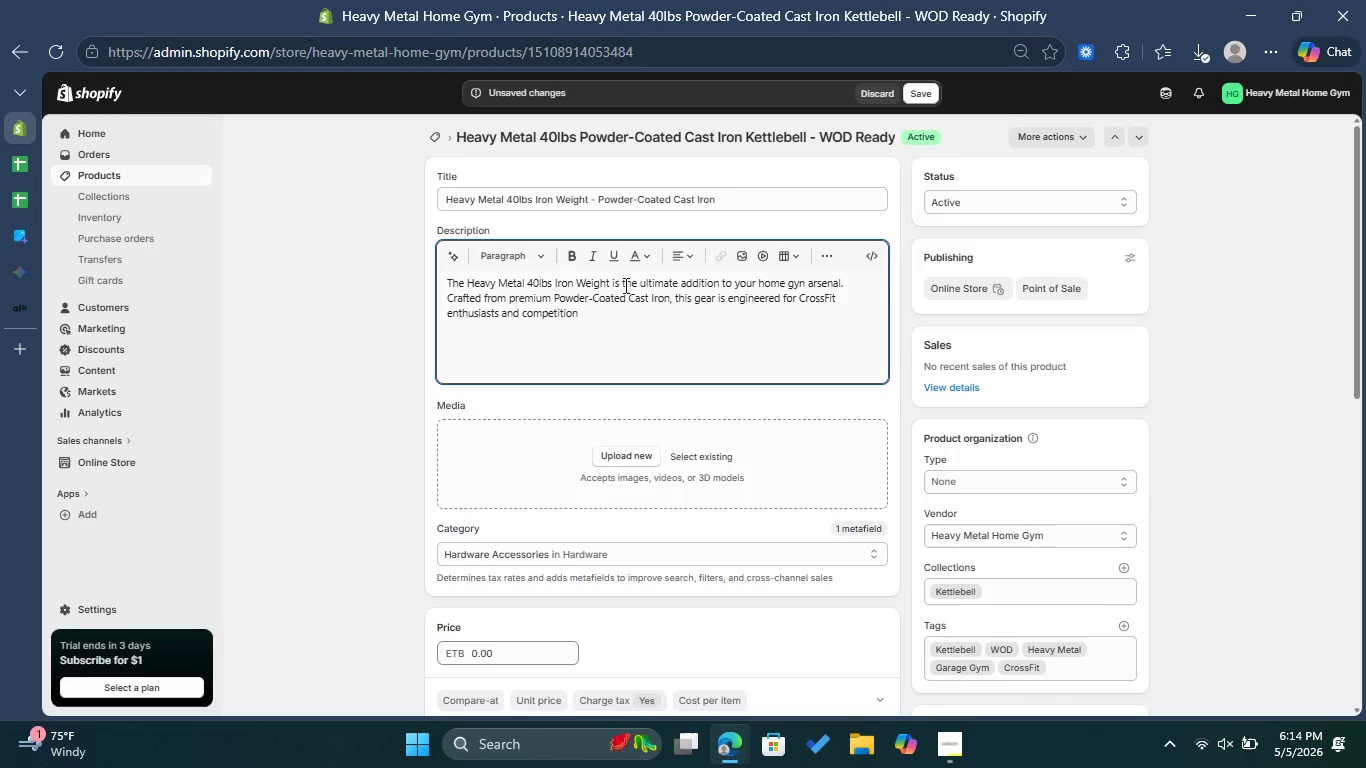 
type(grade performance )
key(Backspace)
type(. )
 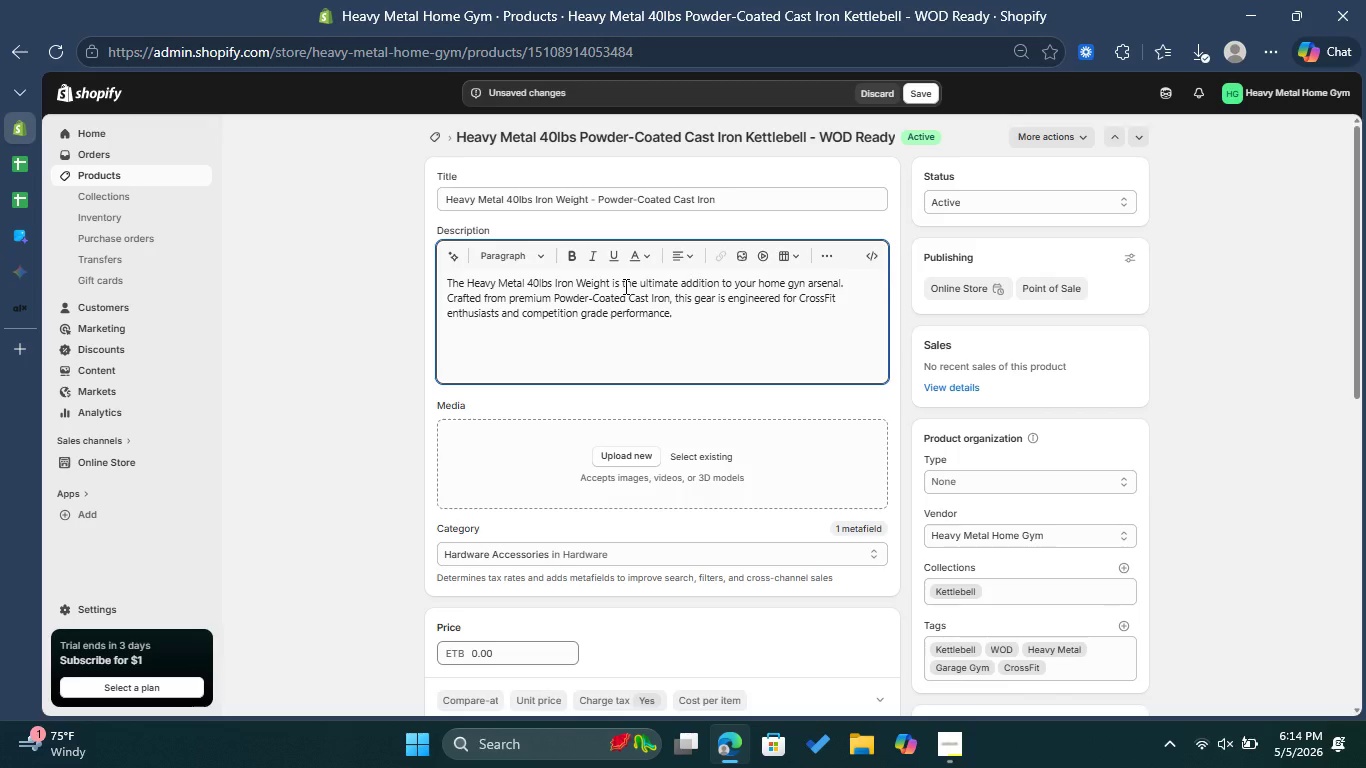 
key(Enter)
 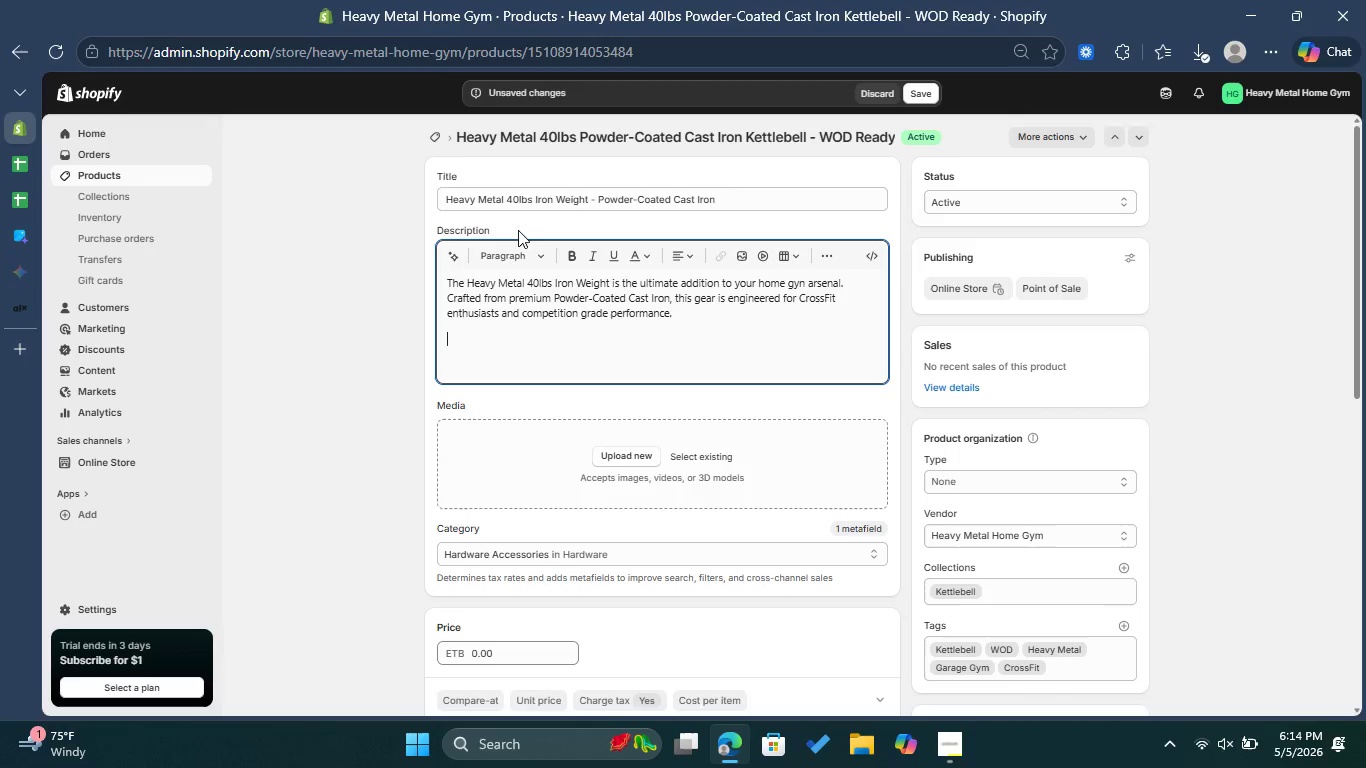 
left_click([541, 263])
 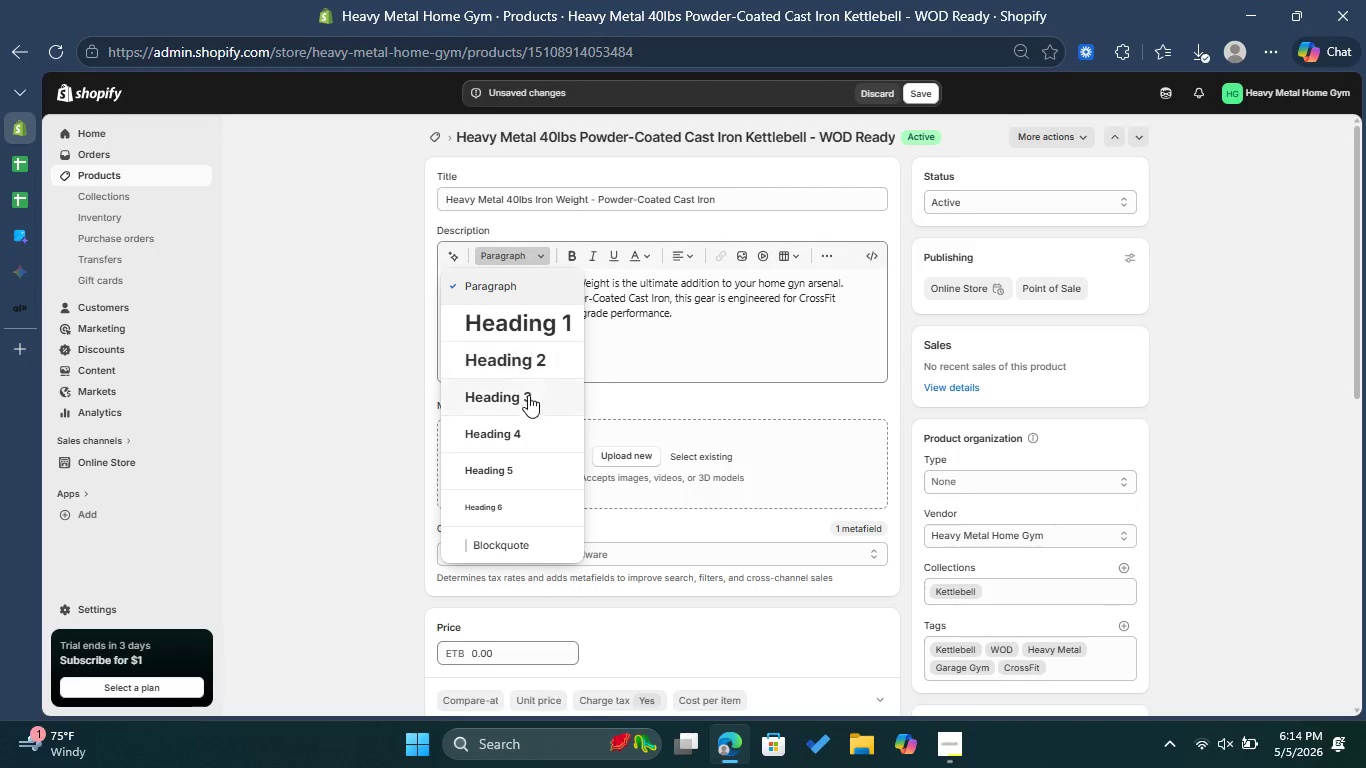 
left_click([530, 359])
 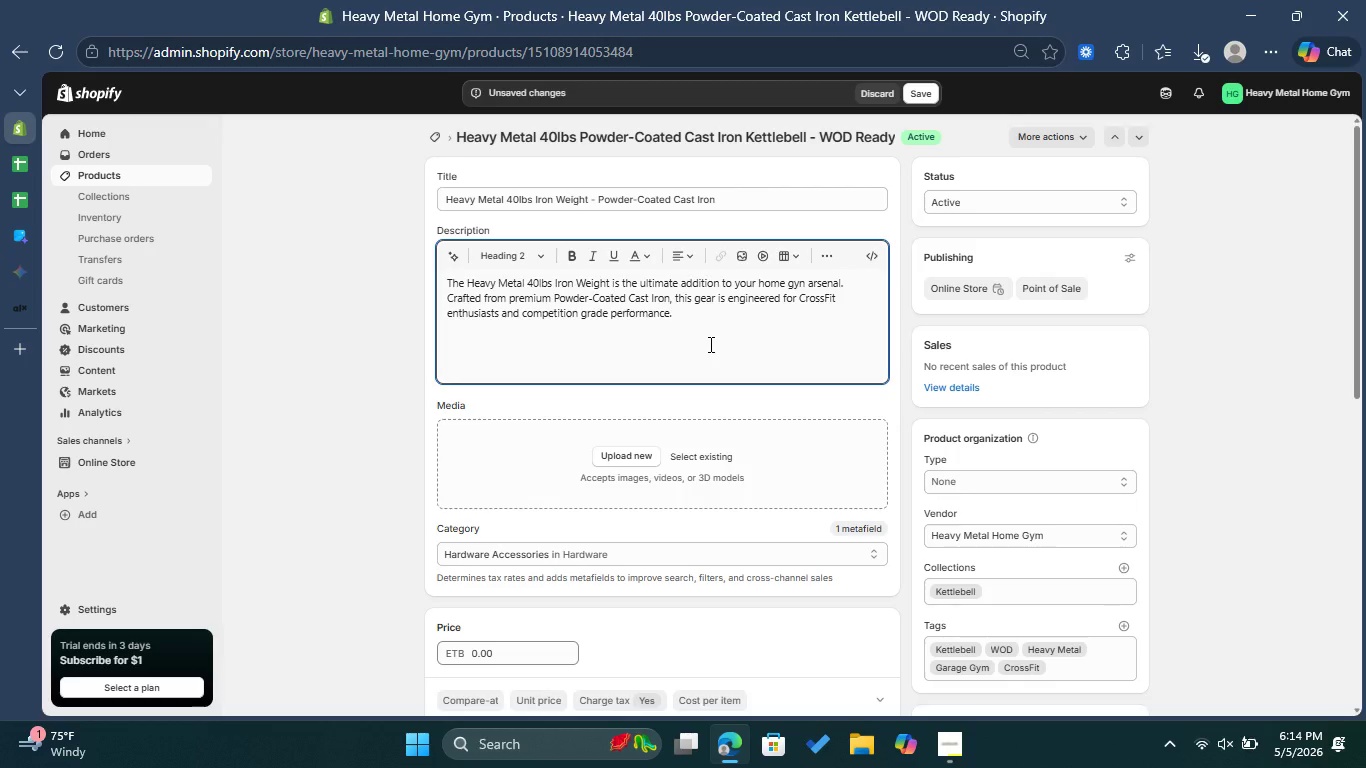 
type(Technical Specififcations )
 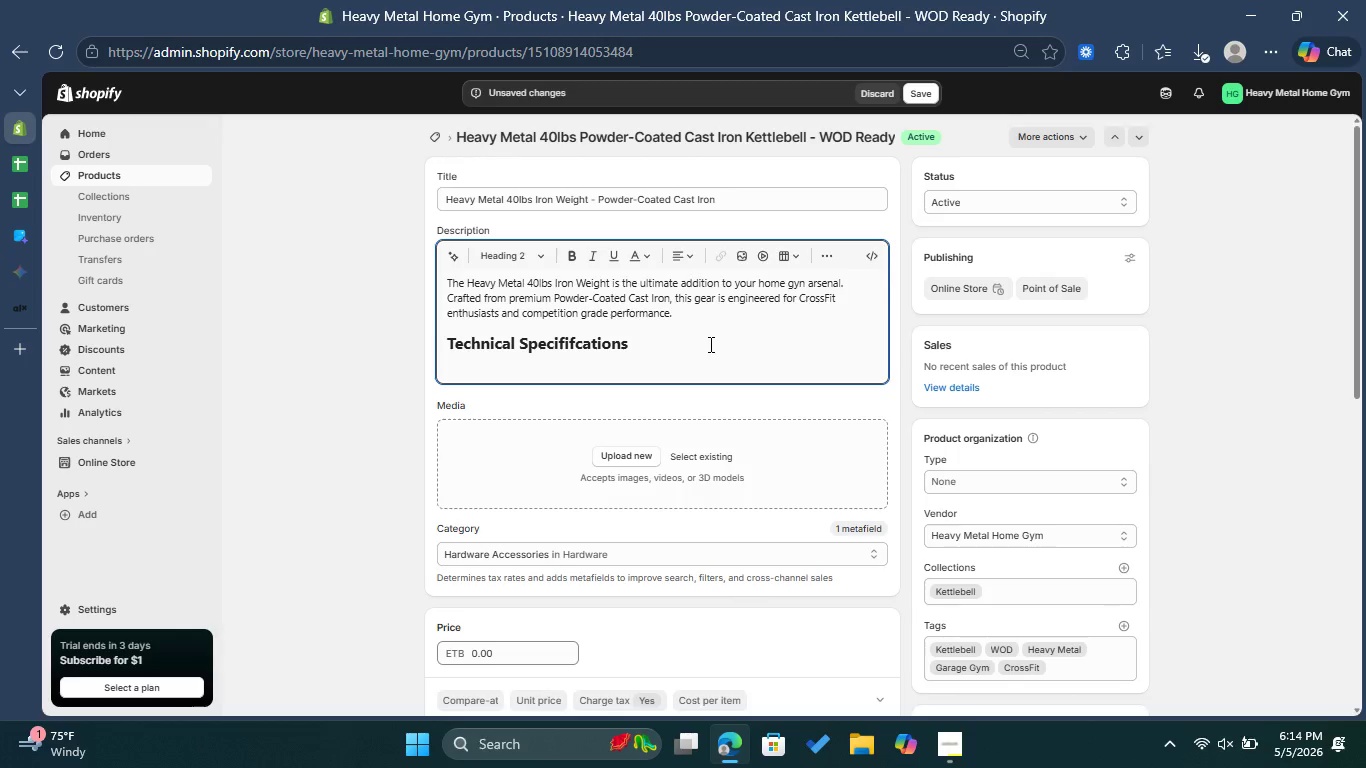 
key(Enter)
 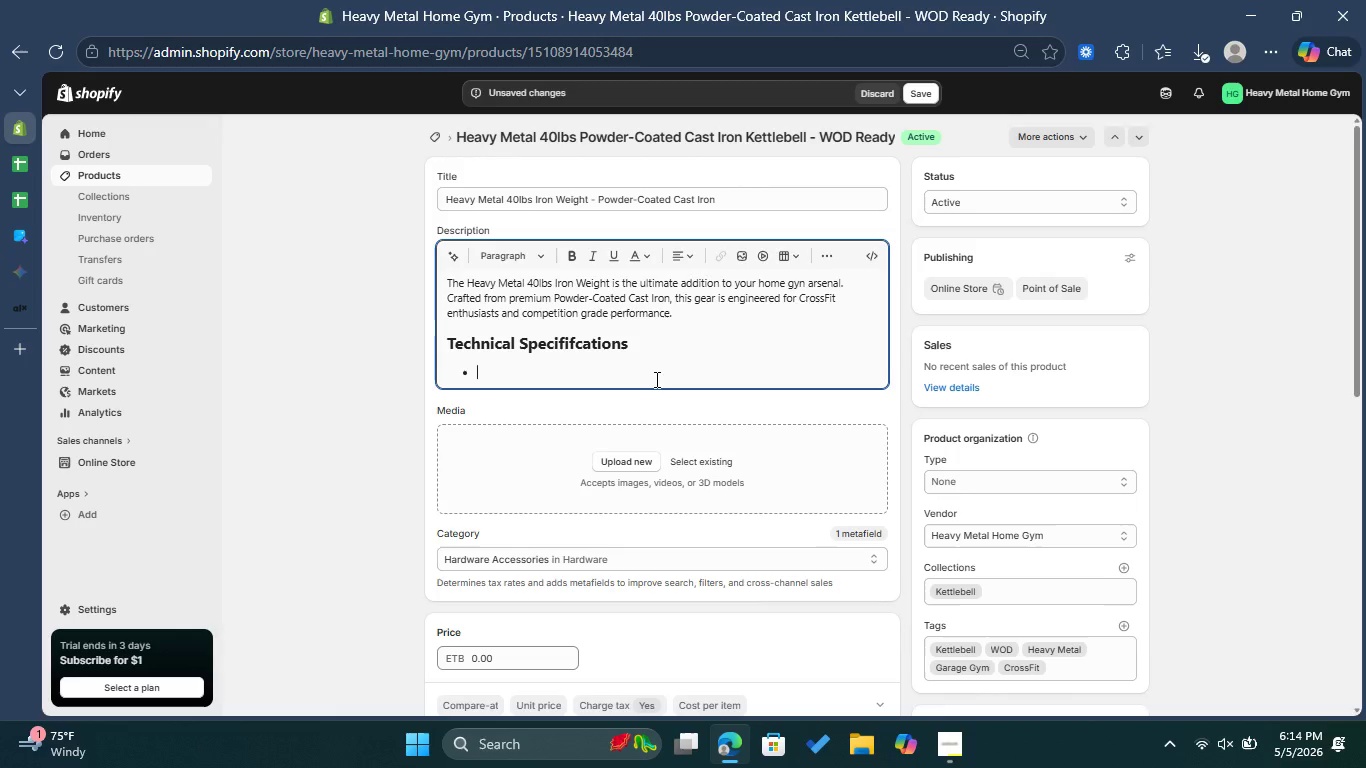 
wait(7.86)
 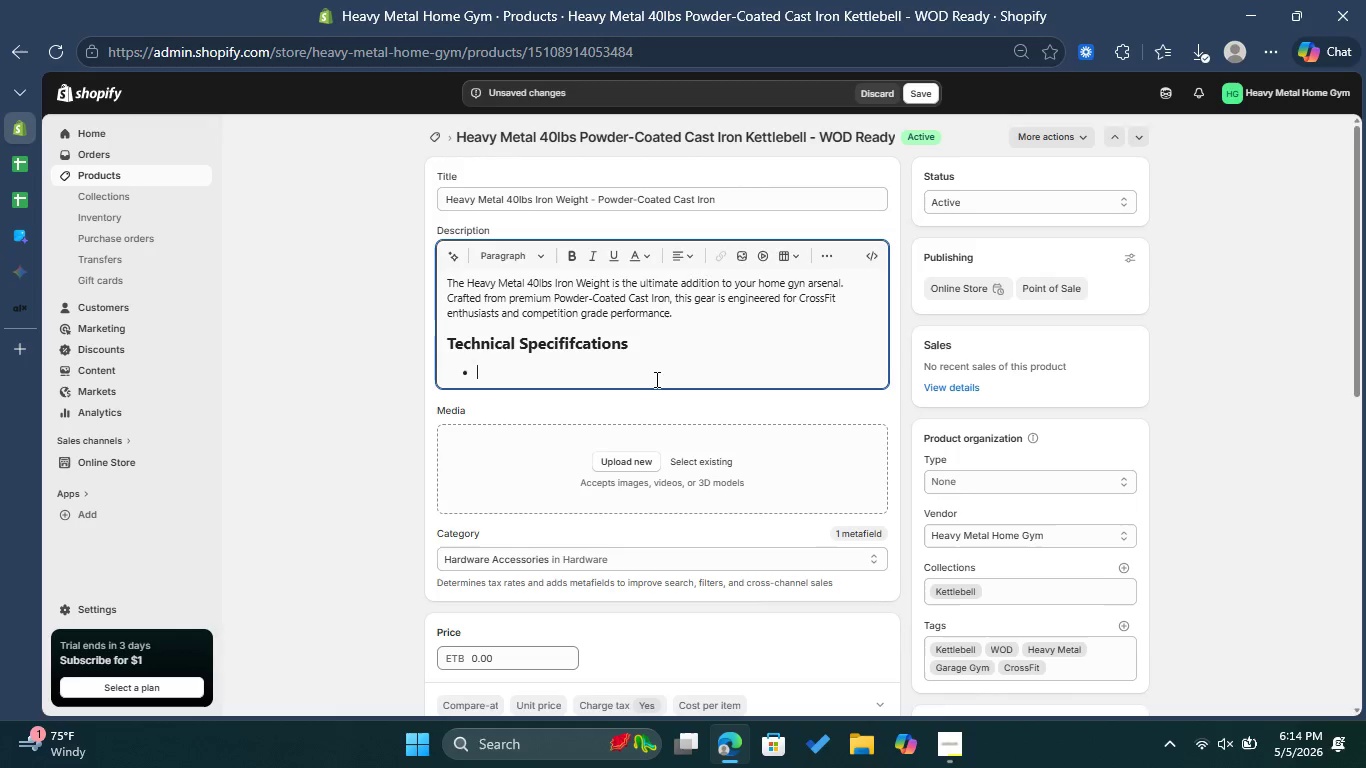 
left_click([576, 257])
 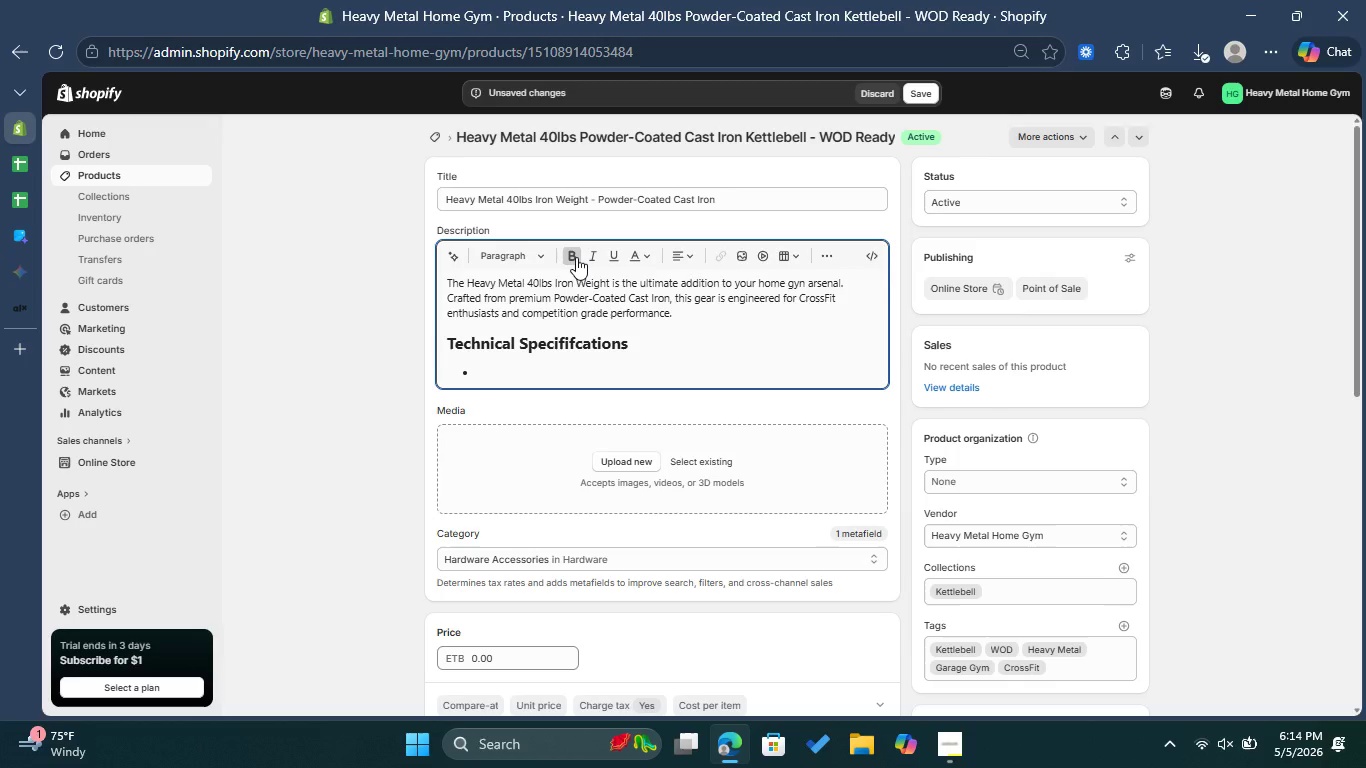 
type(Material: )
 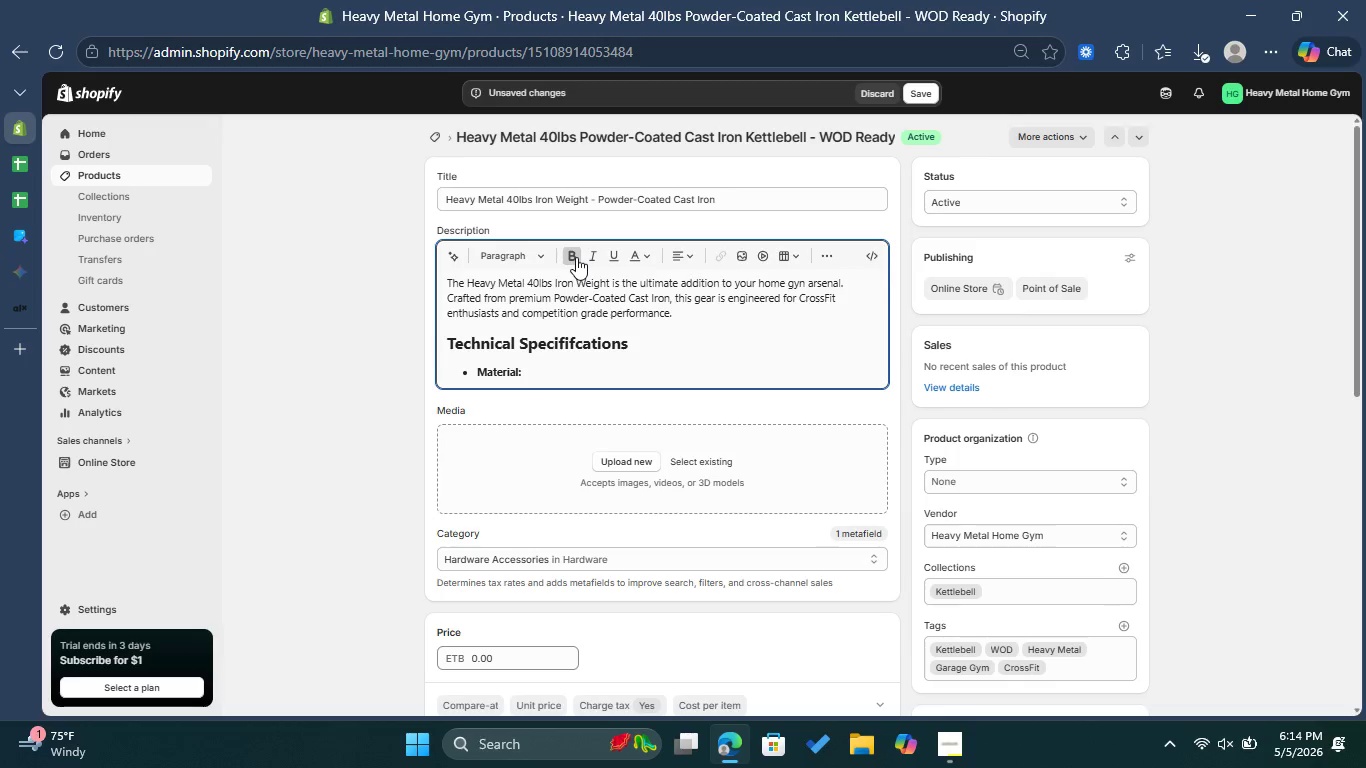 
wait(5.08)
 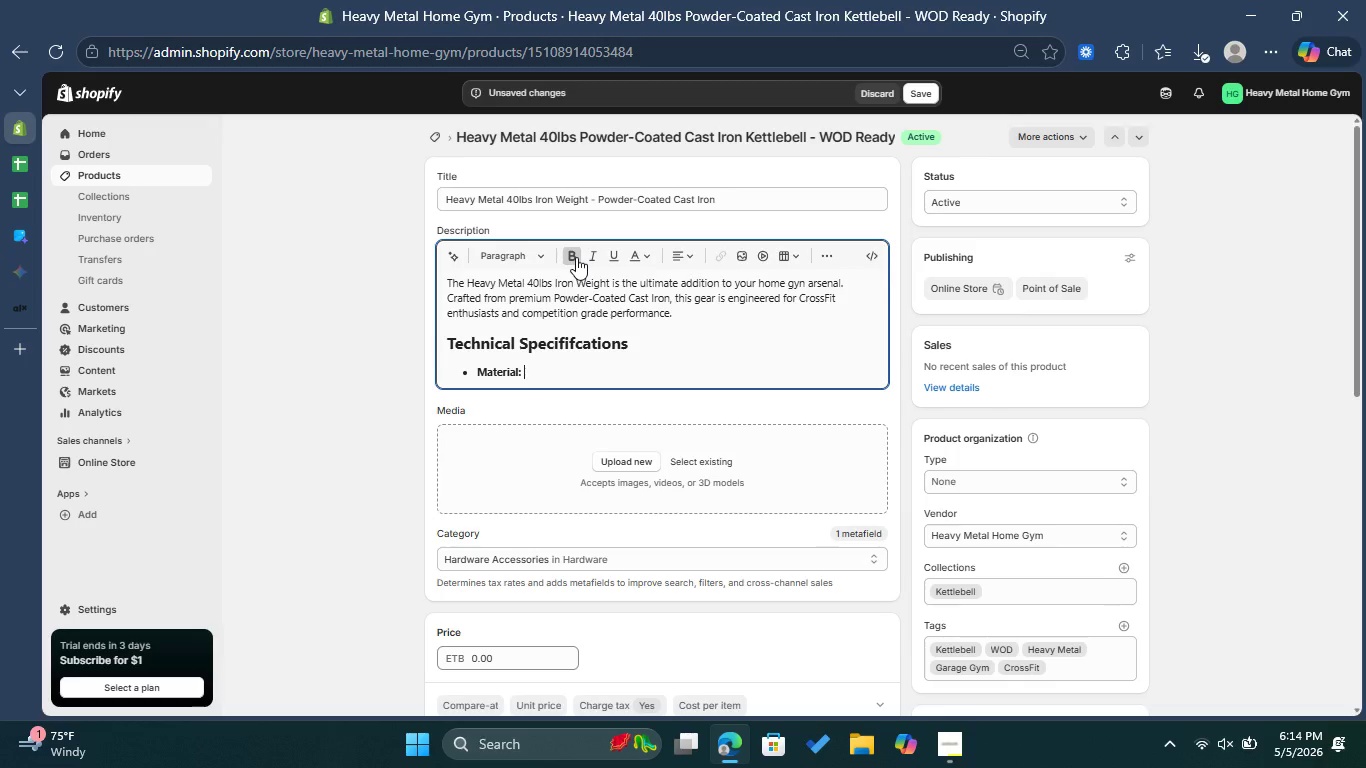 
type(Po)
key(Backspace)
key(Backspace)
 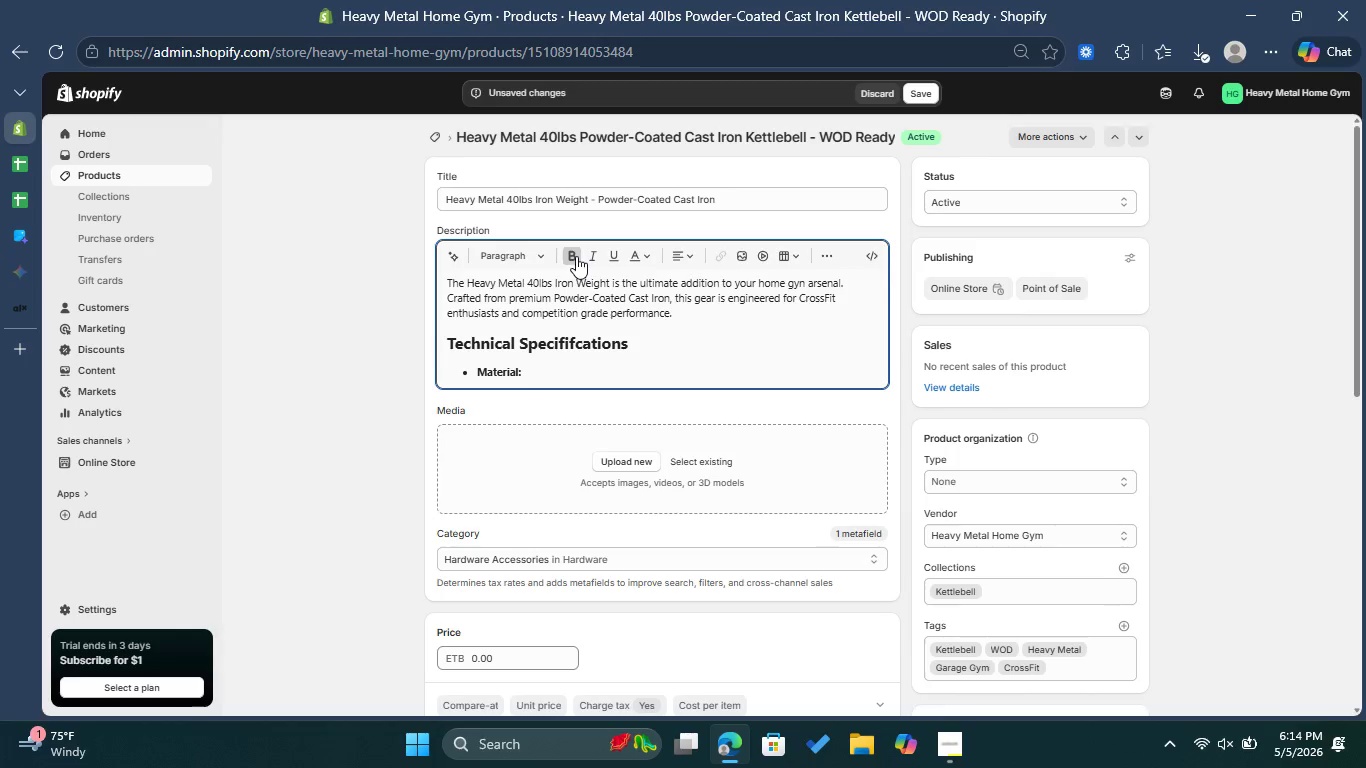 
left_click([576, 256])
 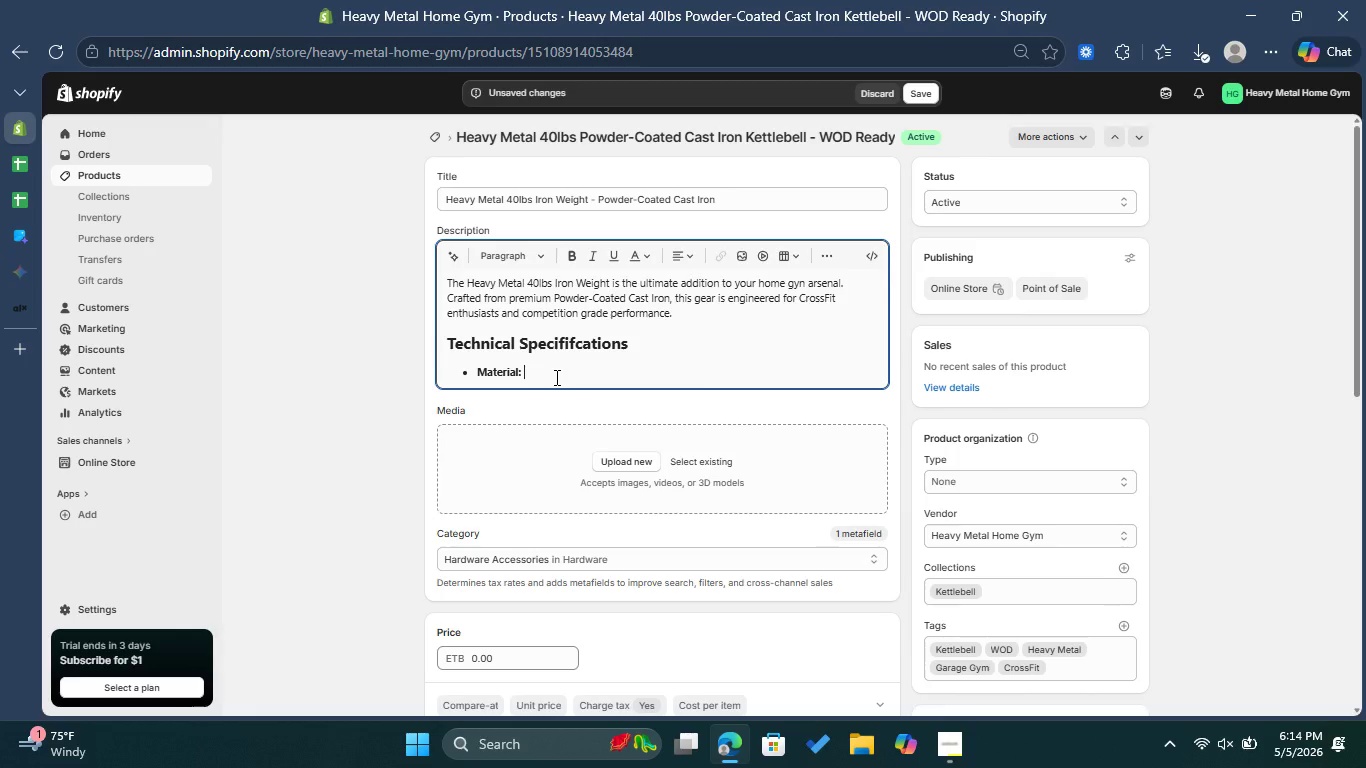 
type(Powder-coated )
 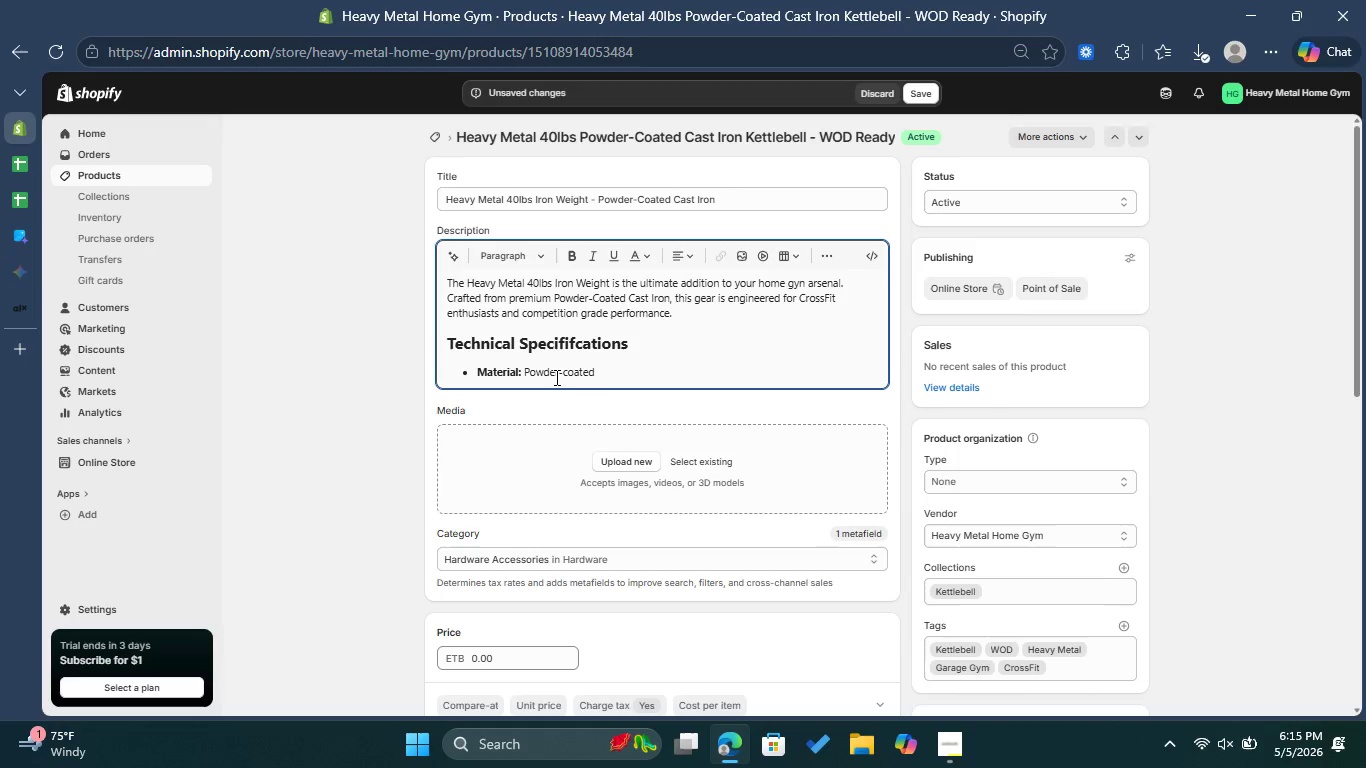 
type(Cast Iron  )
 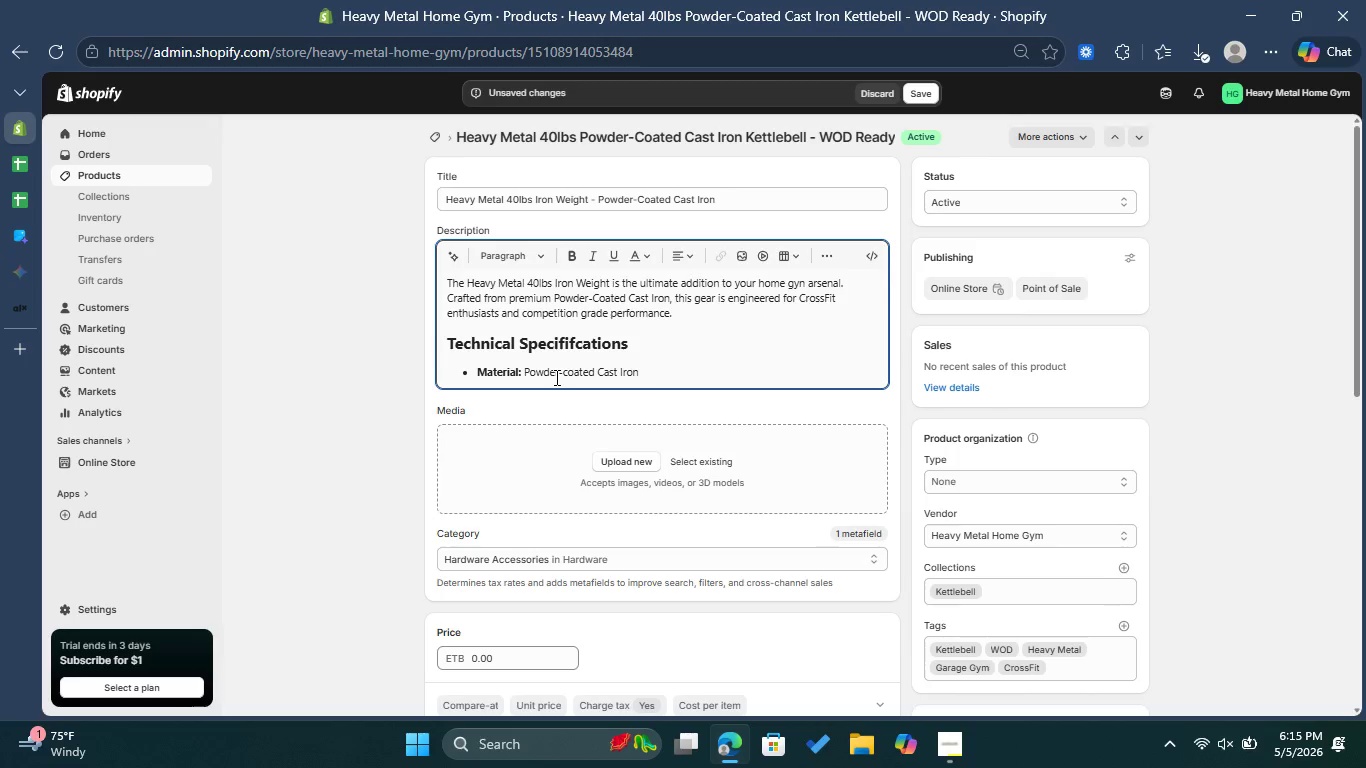 
key(Enter)
 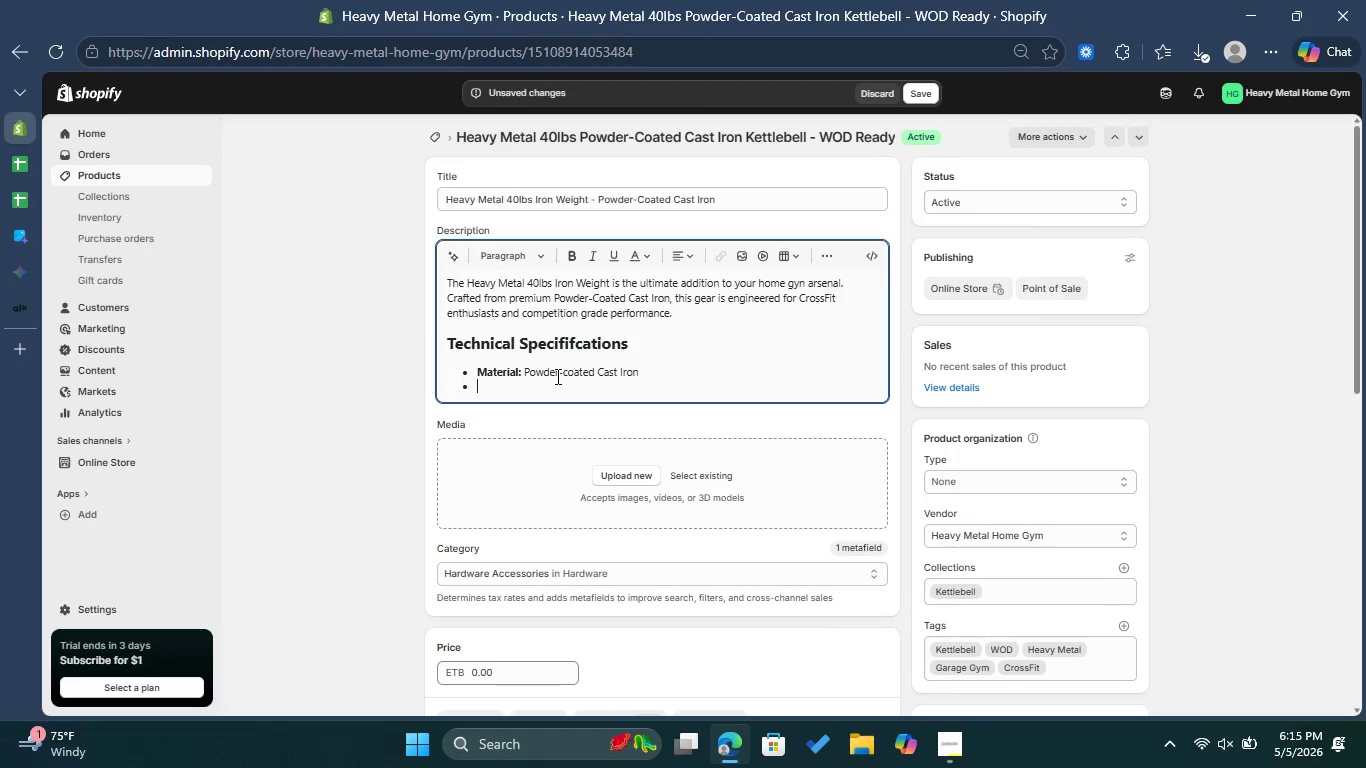 
left_click([573, 251])
 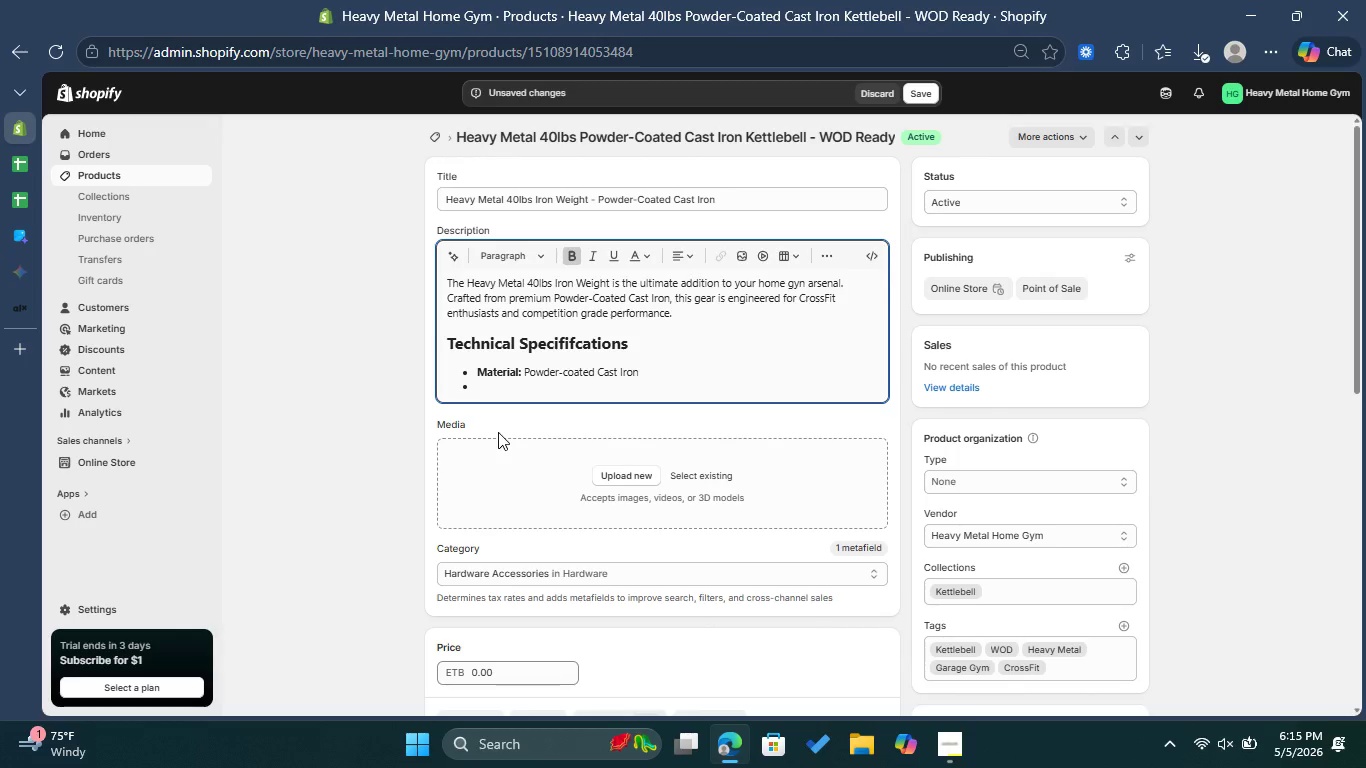 
type(weight: )
 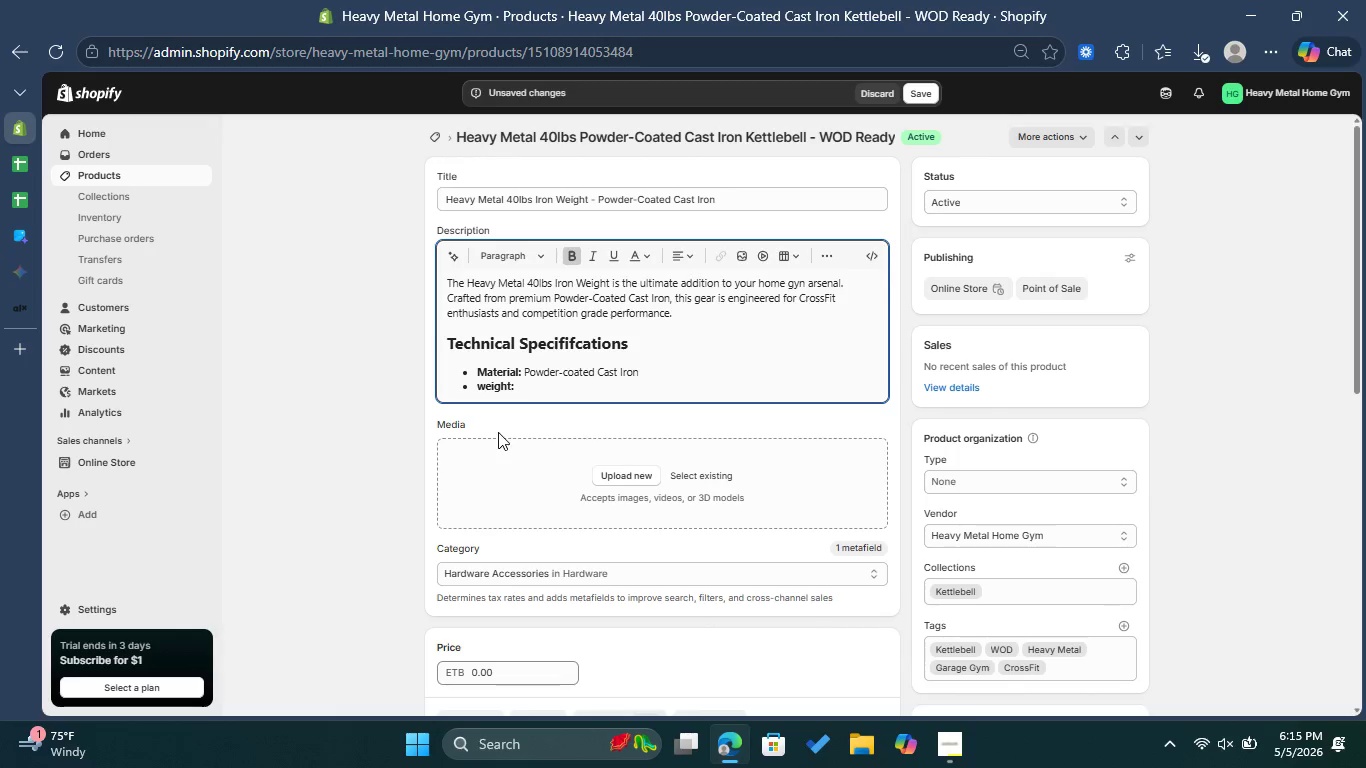 
left_click([487, 385])
 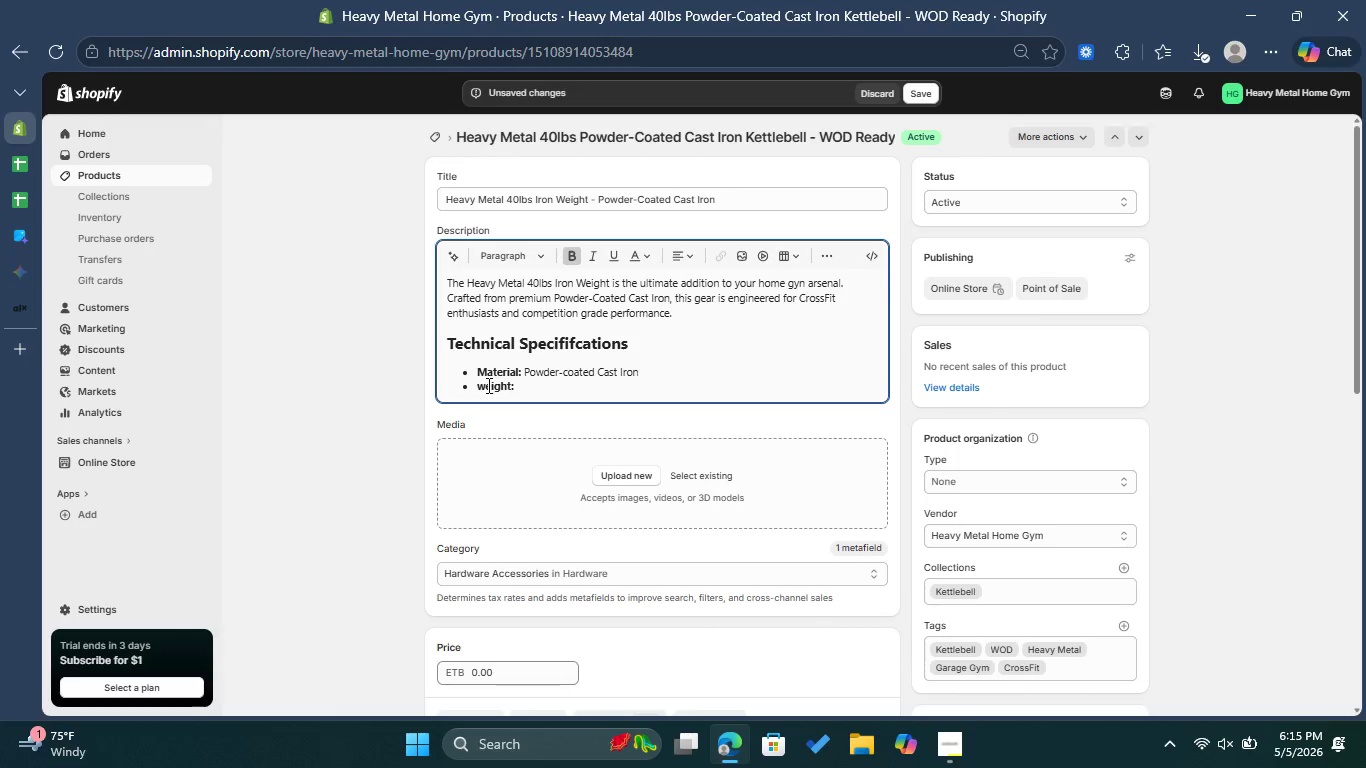 
key(Backspace)
 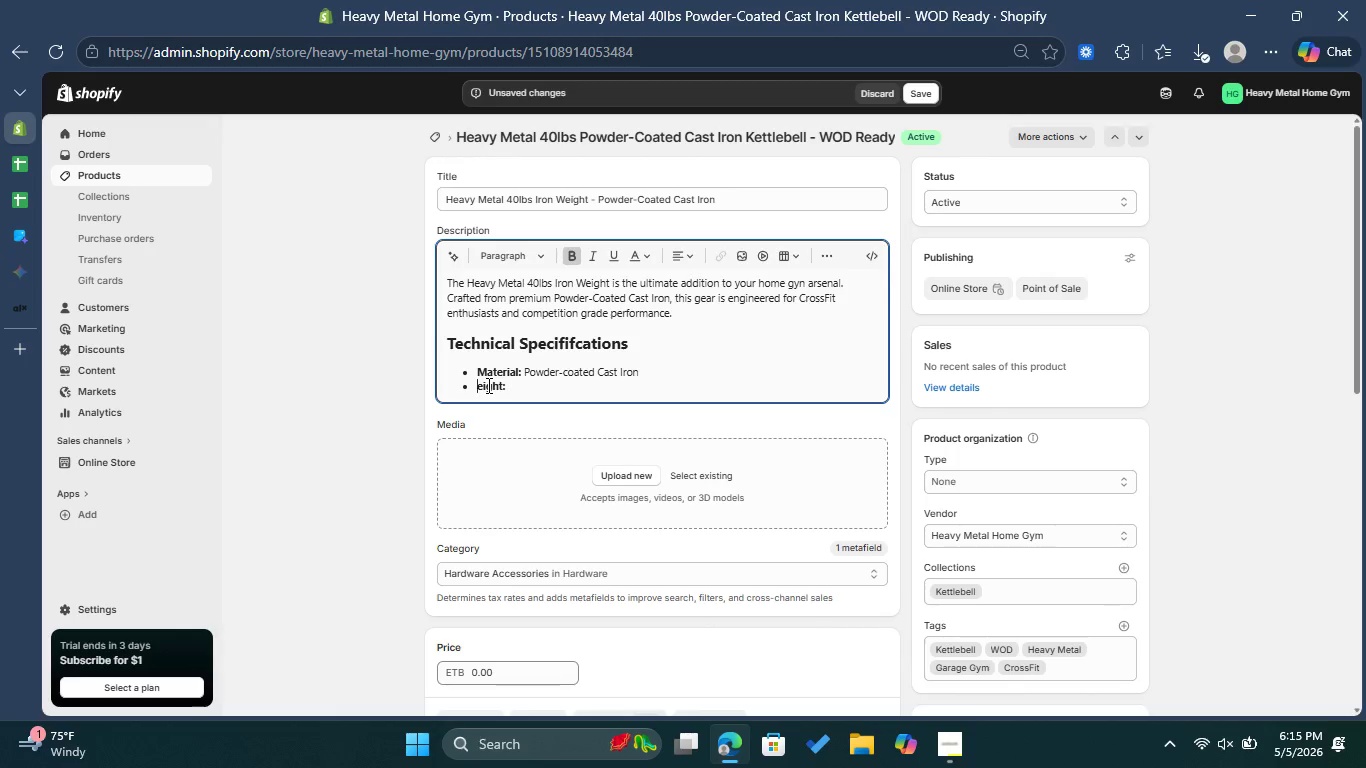 
key(Shift+W)
 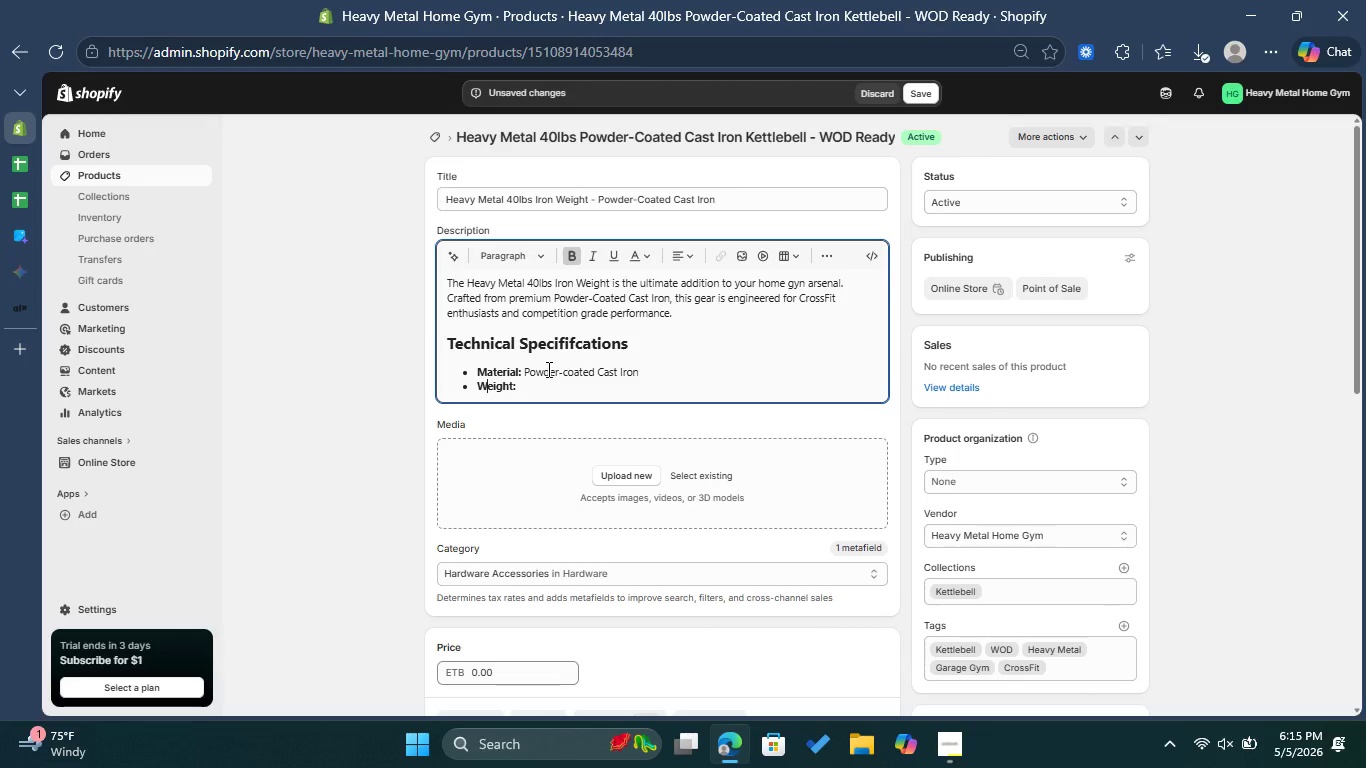 
left_click([536, 385])
 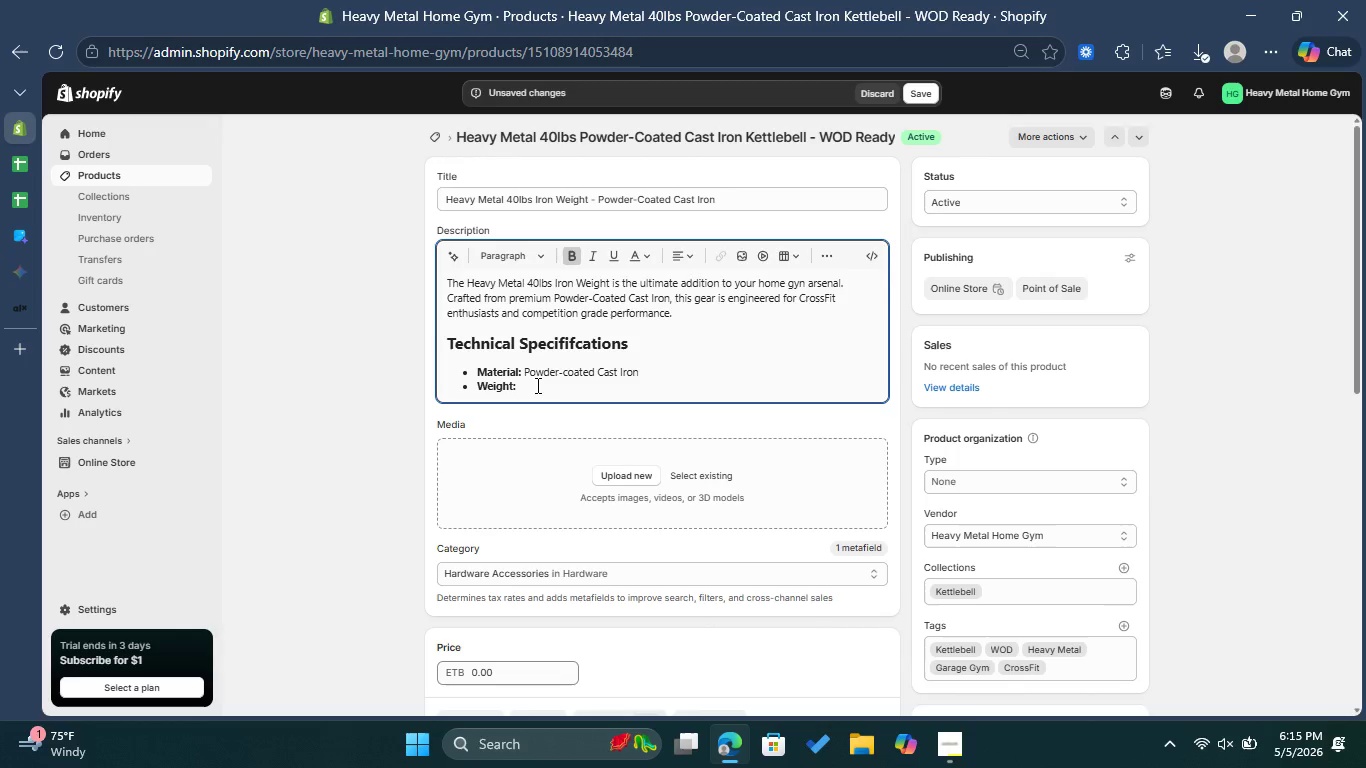 
type(40 )
key(Backspace)
key(Backspace)
key(Backspace)
 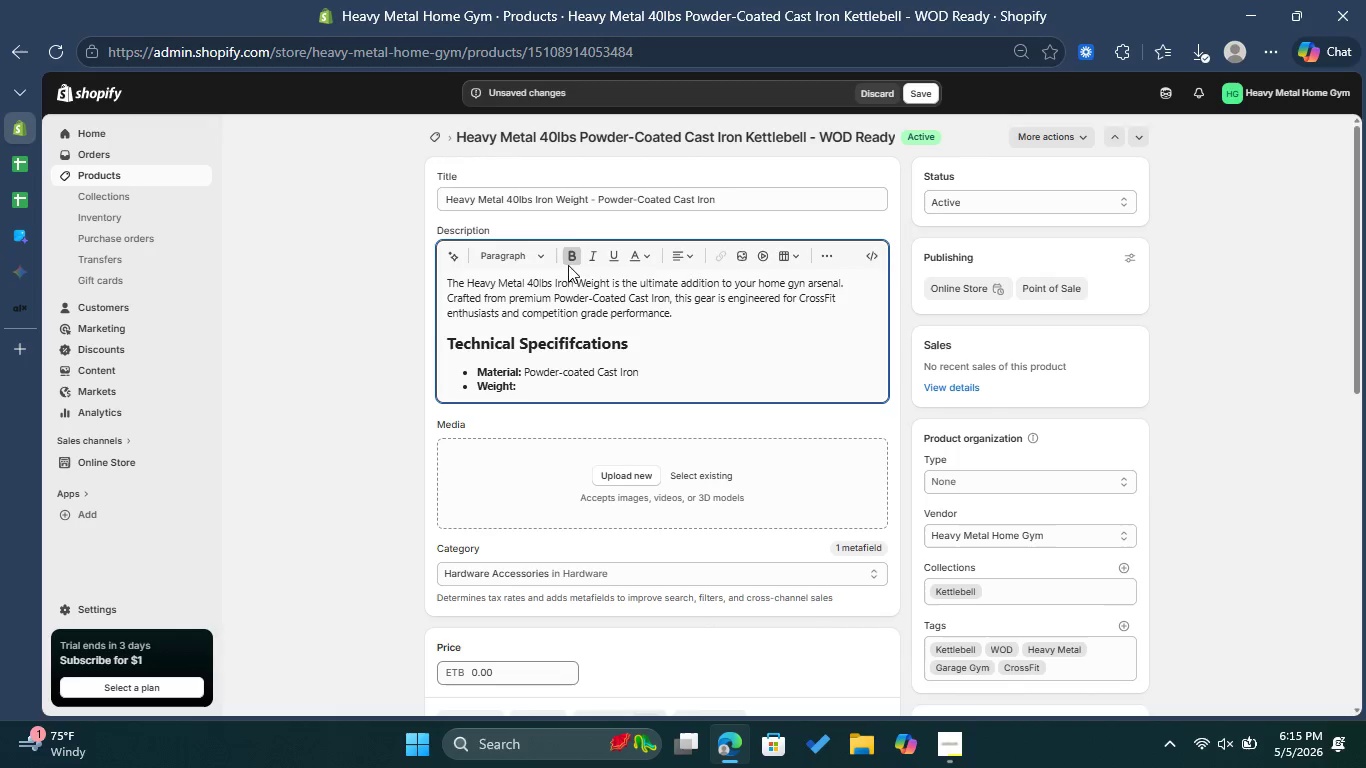 
left_click([570, 256])
 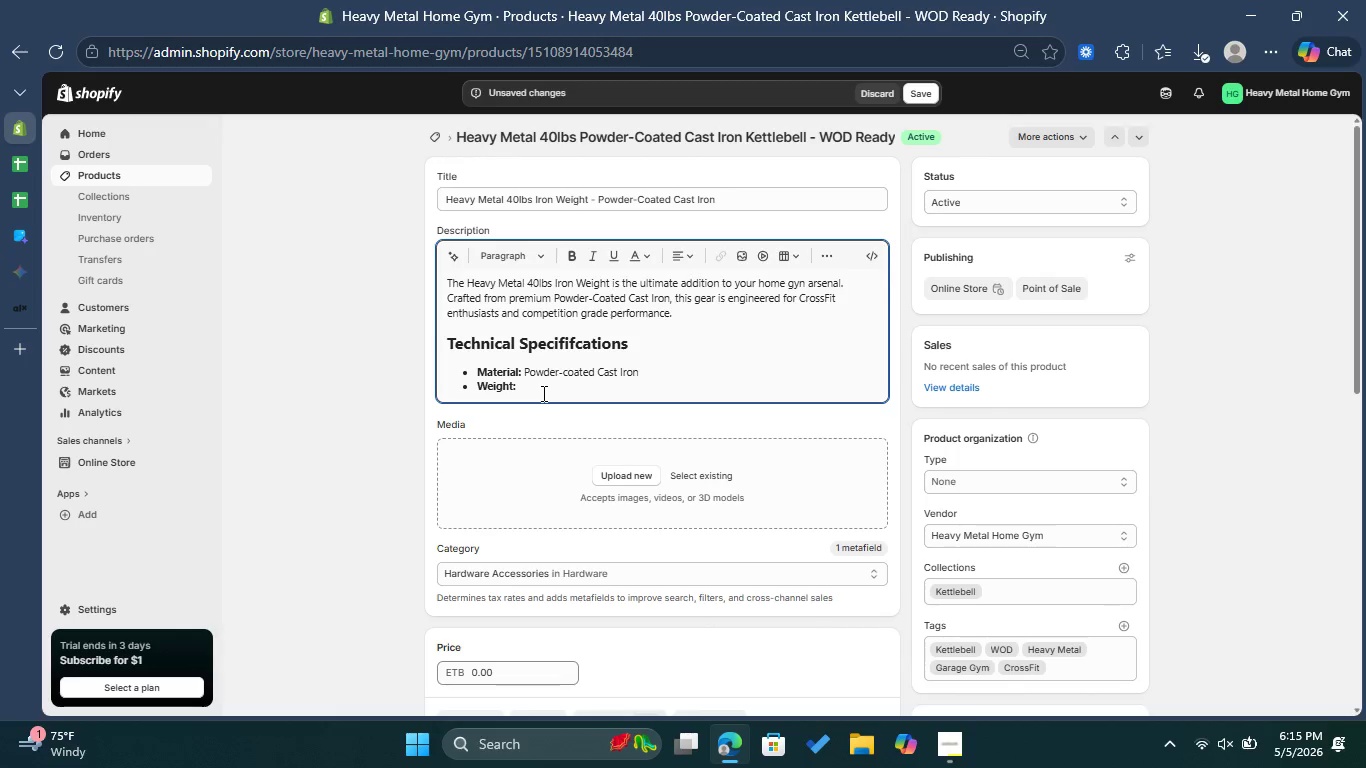 
type(40lbs)
 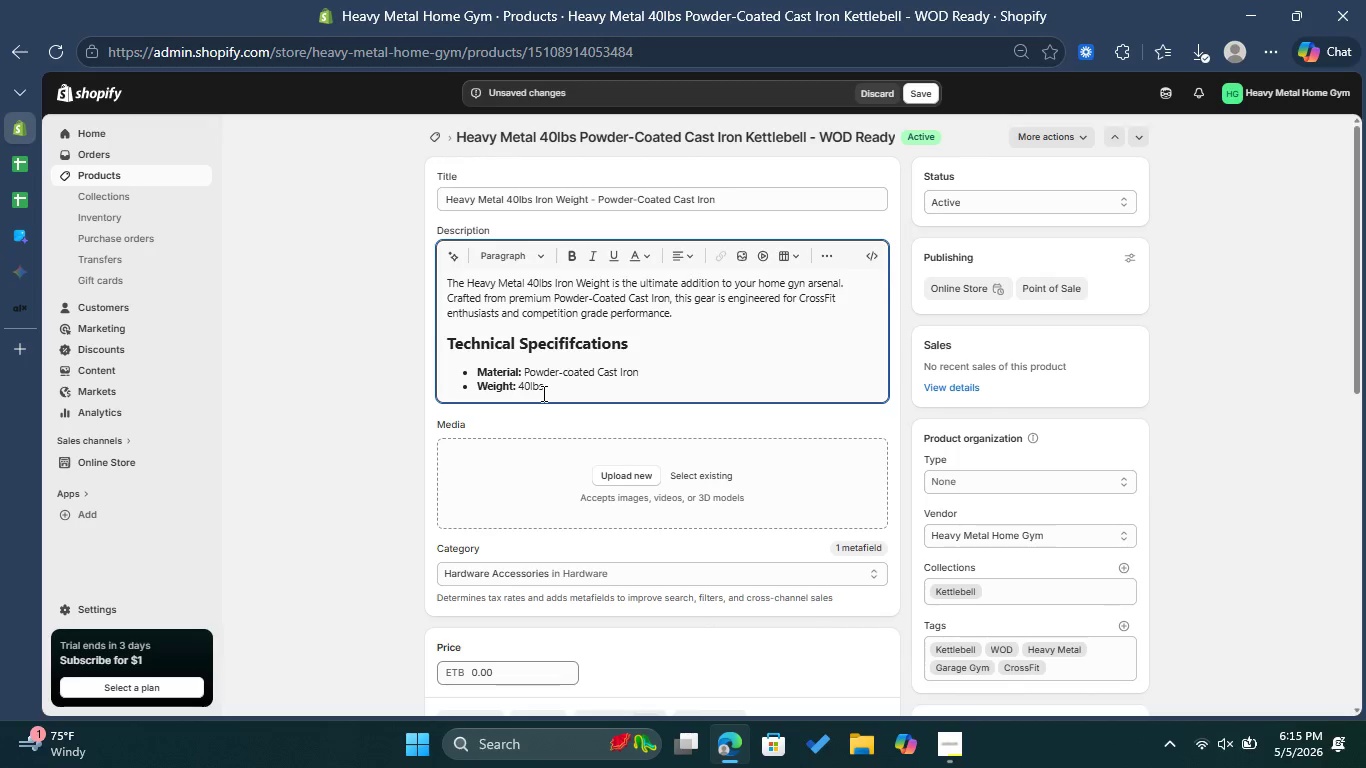 
wait(5.41)
 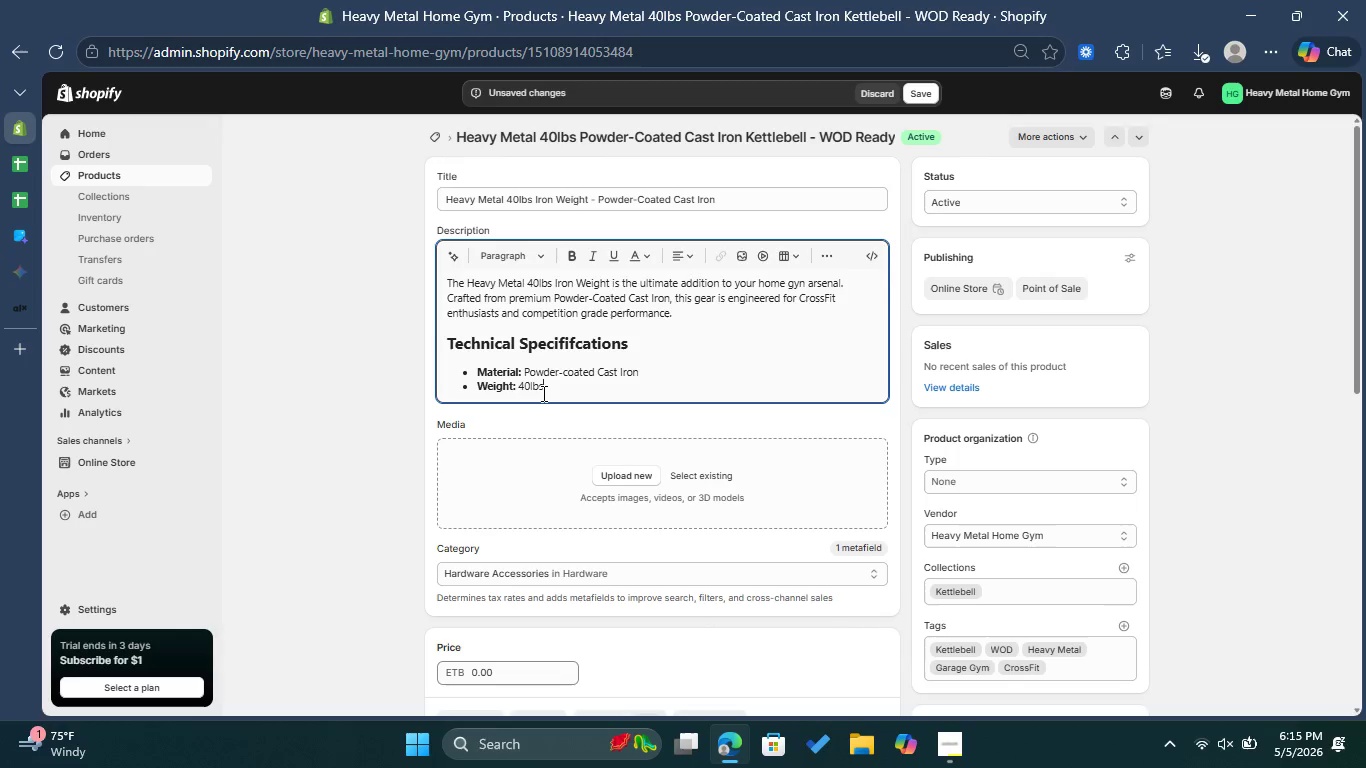 
key(Enter)
 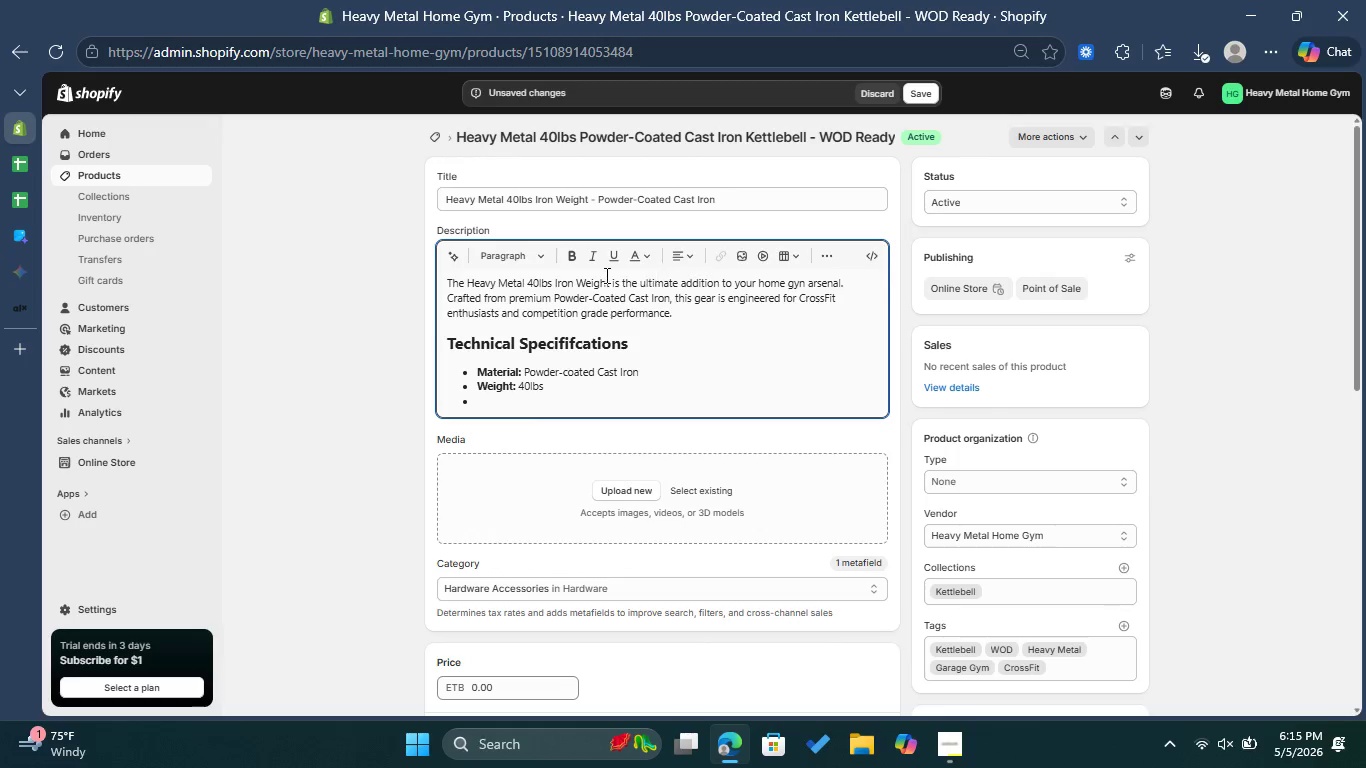 
left_click([577, 250])
 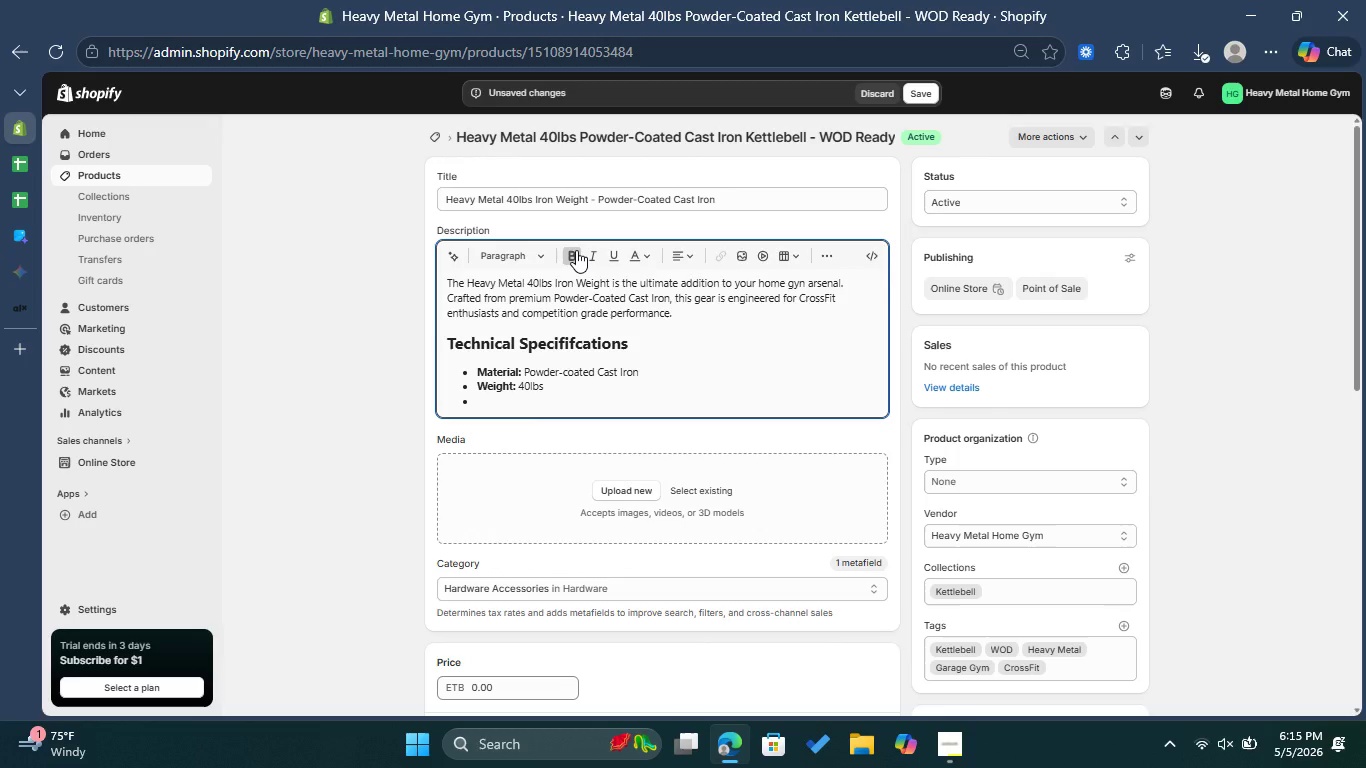 
type(Grade )
 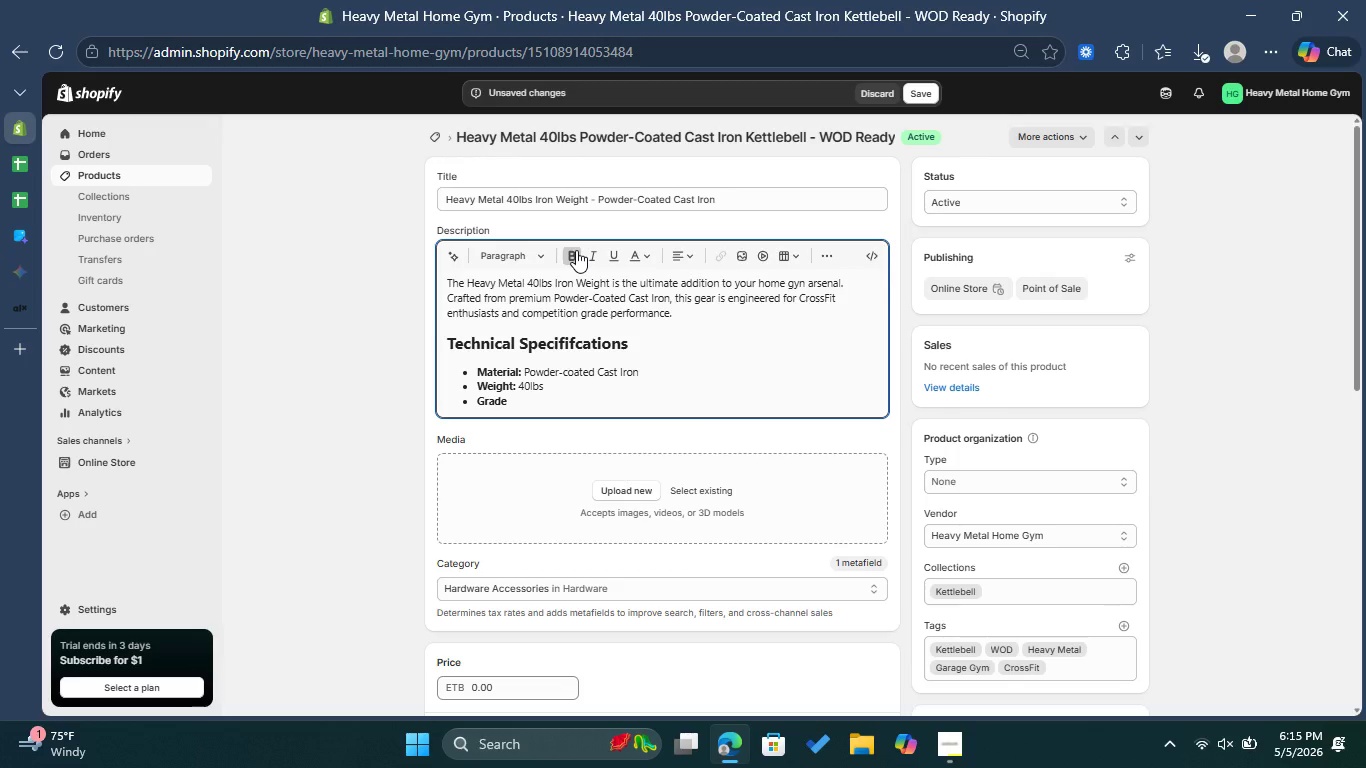 
wait(9.97)
 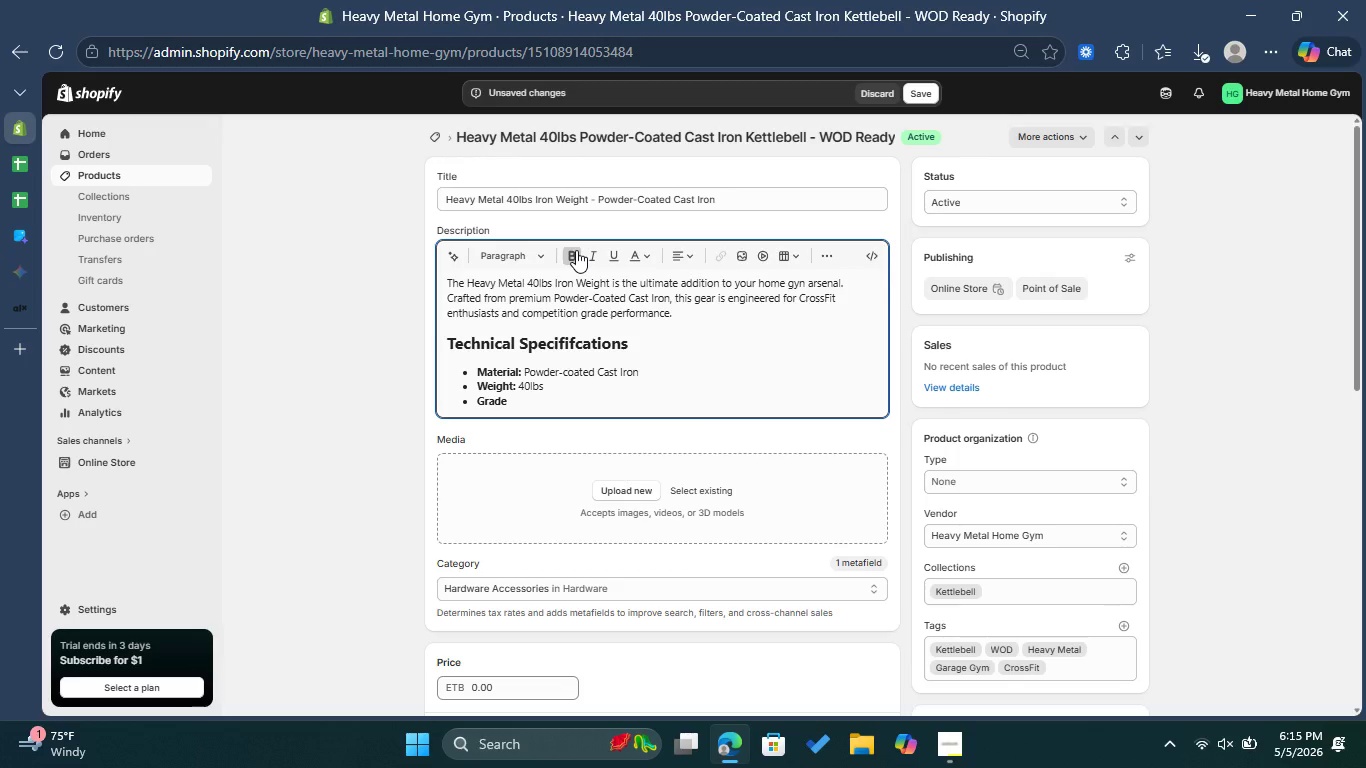 
key(Backspace)
 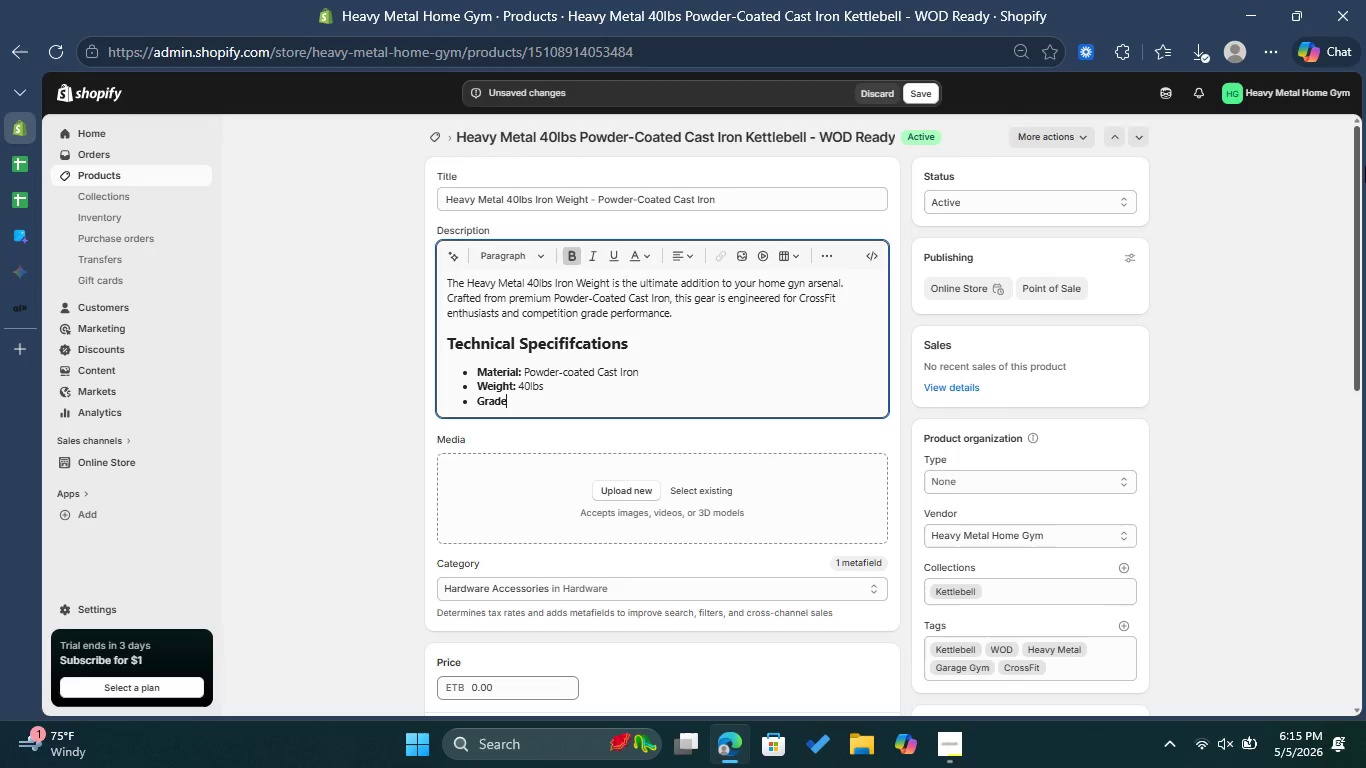 
key(Shift+ShiftRight)
 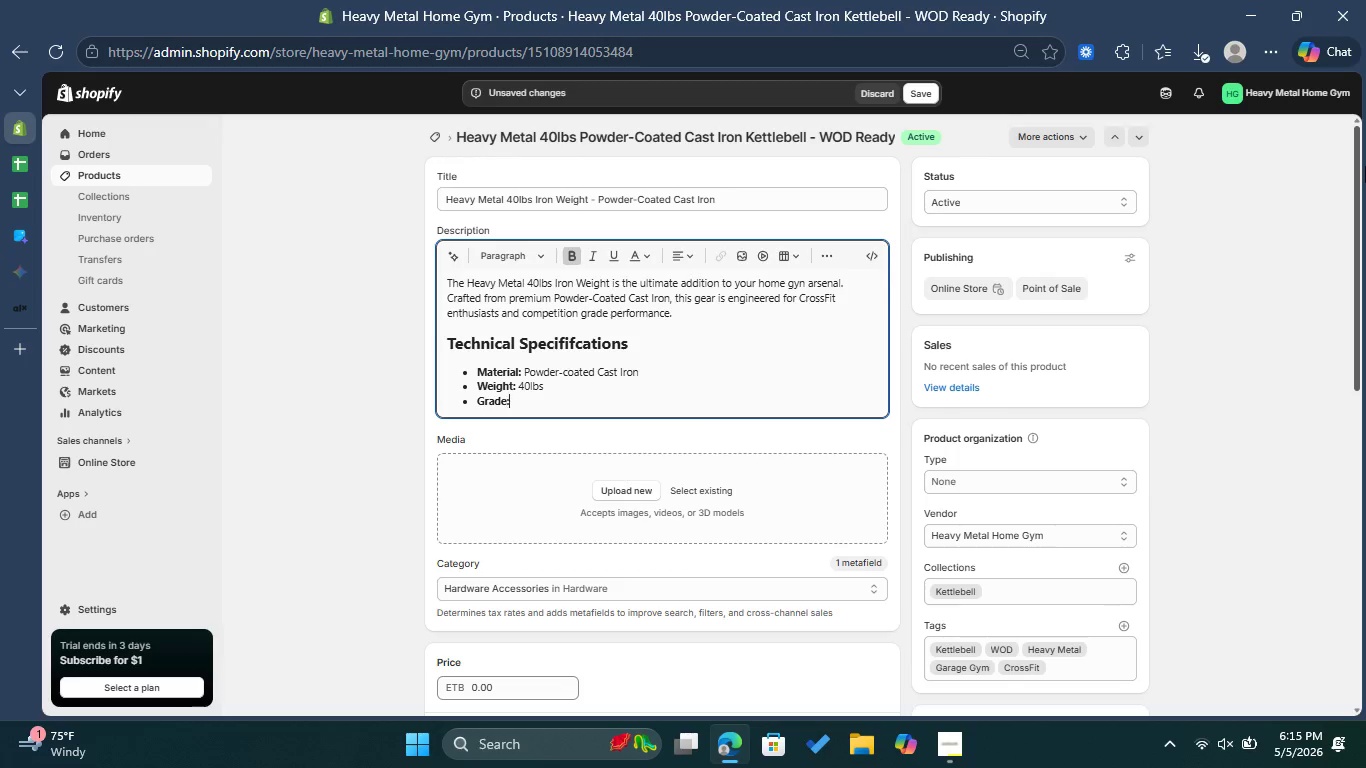 
key(Shift+Semicolon)
 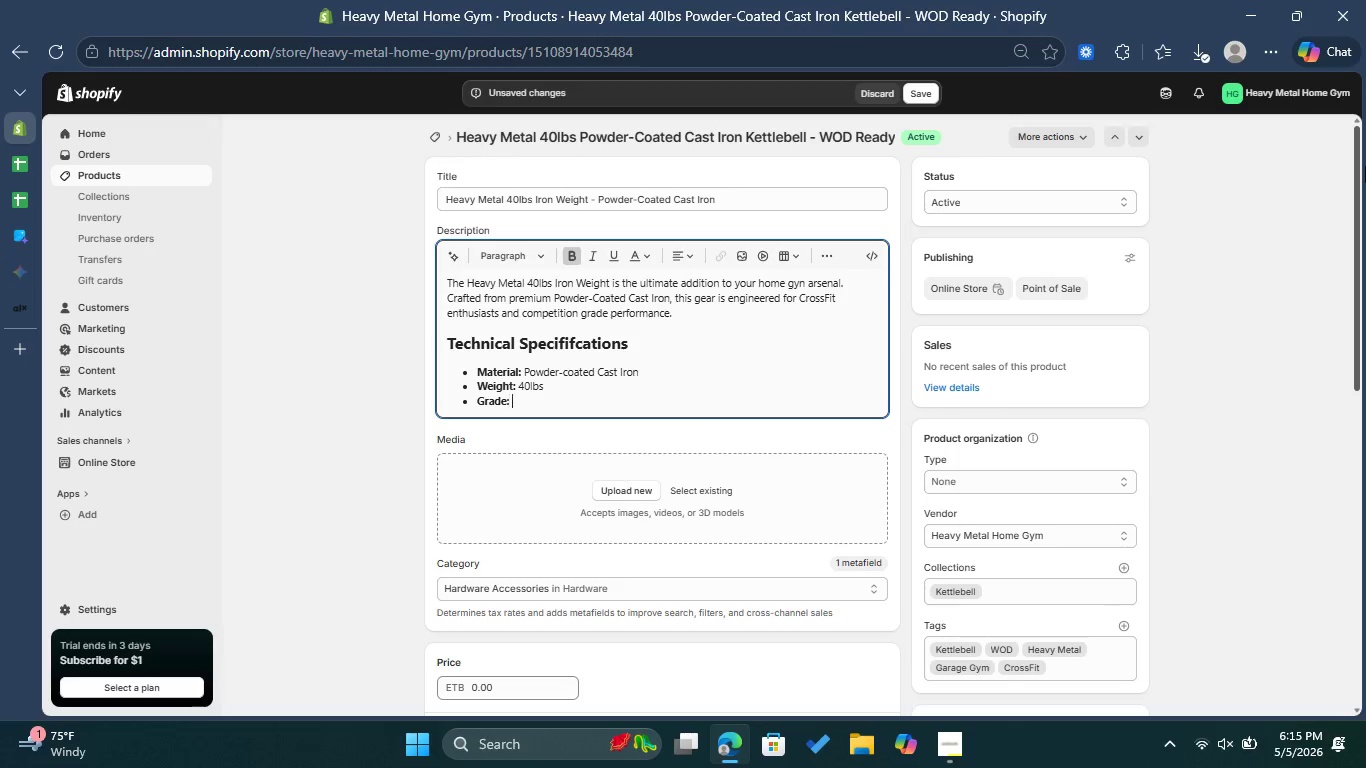 
key(Space)
 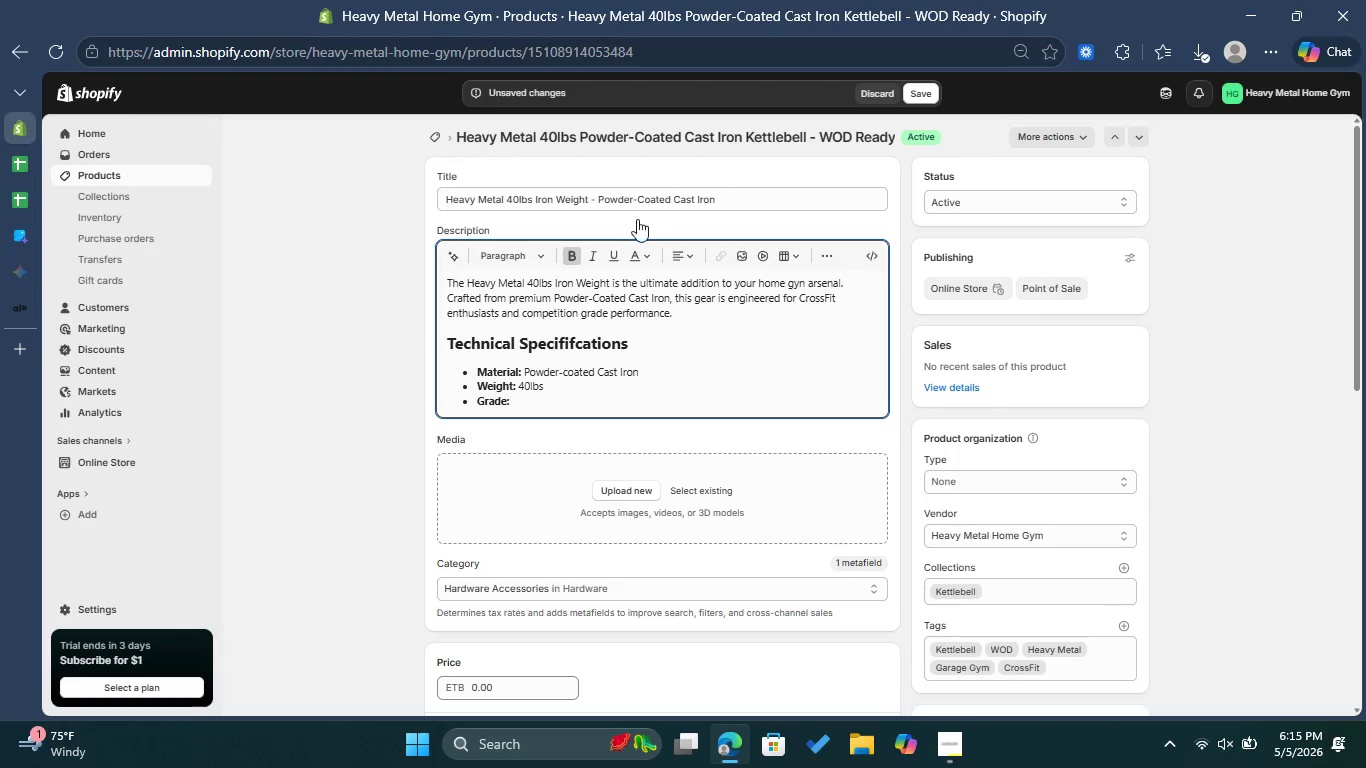 
left_click([575, 252])
 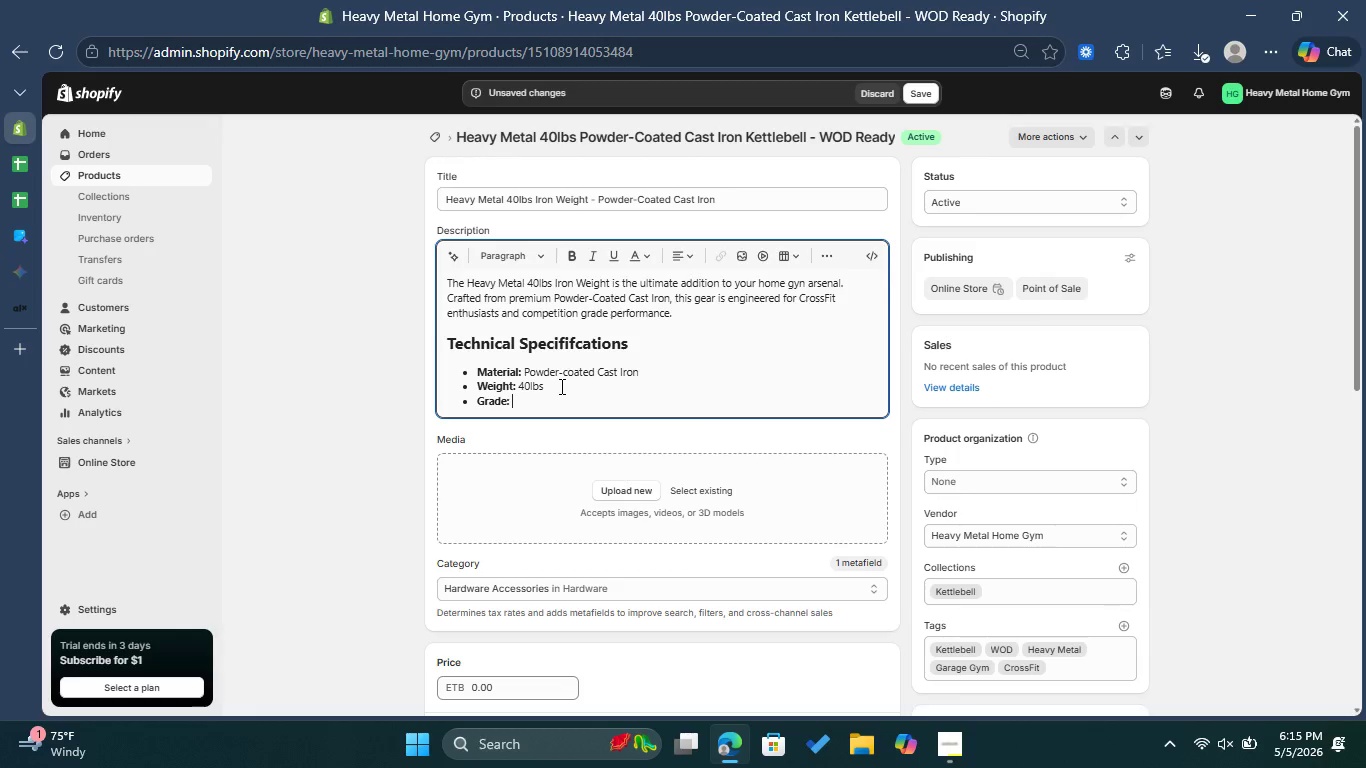 
type(Competition grade powder-)
 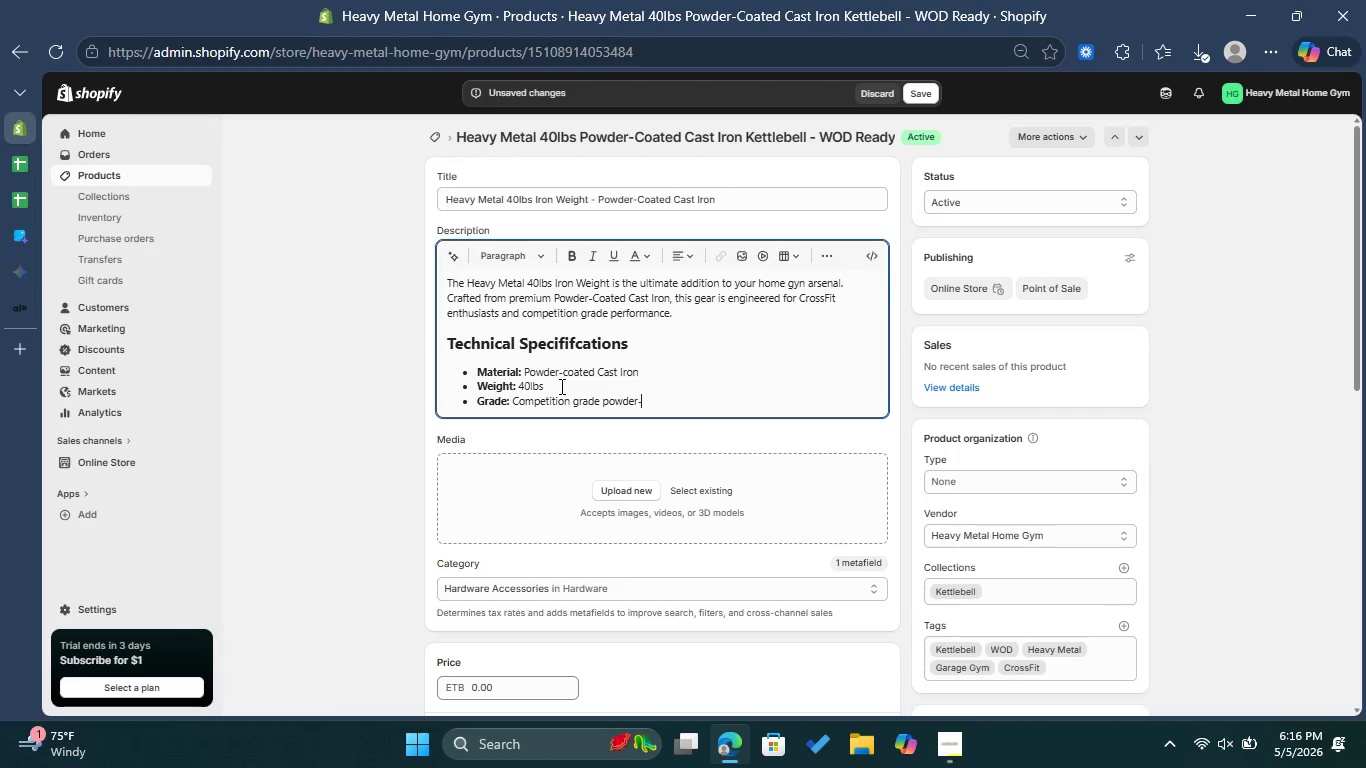 
wait(17.0)
 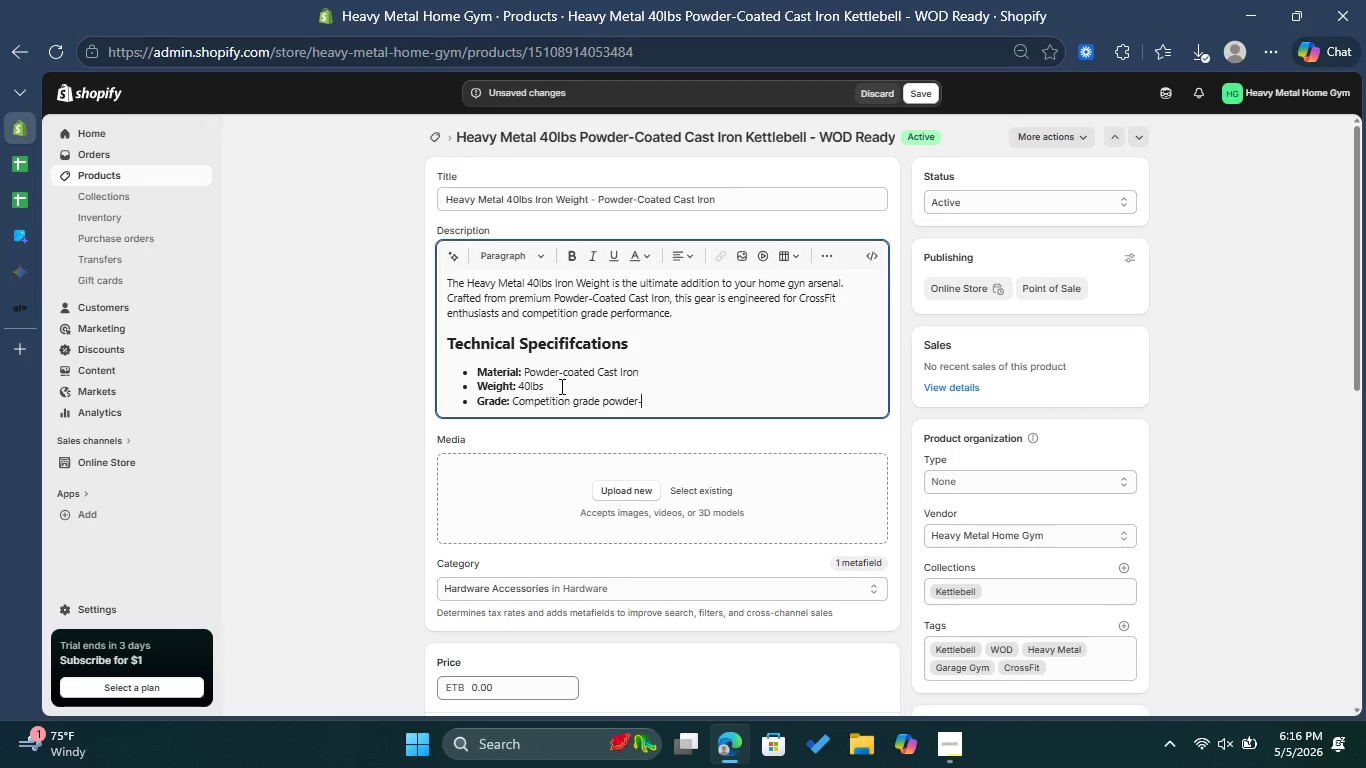 
type(coated finish )
 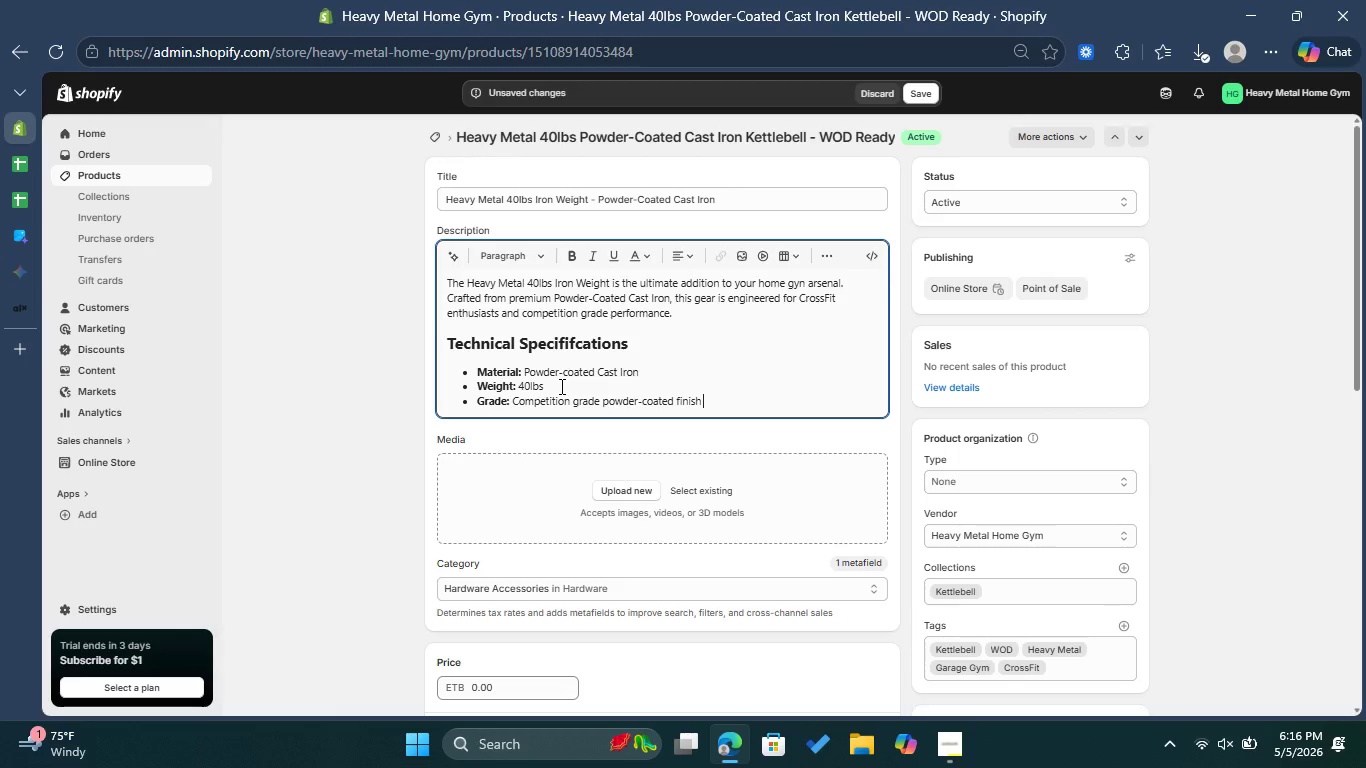 
key(Enter)
 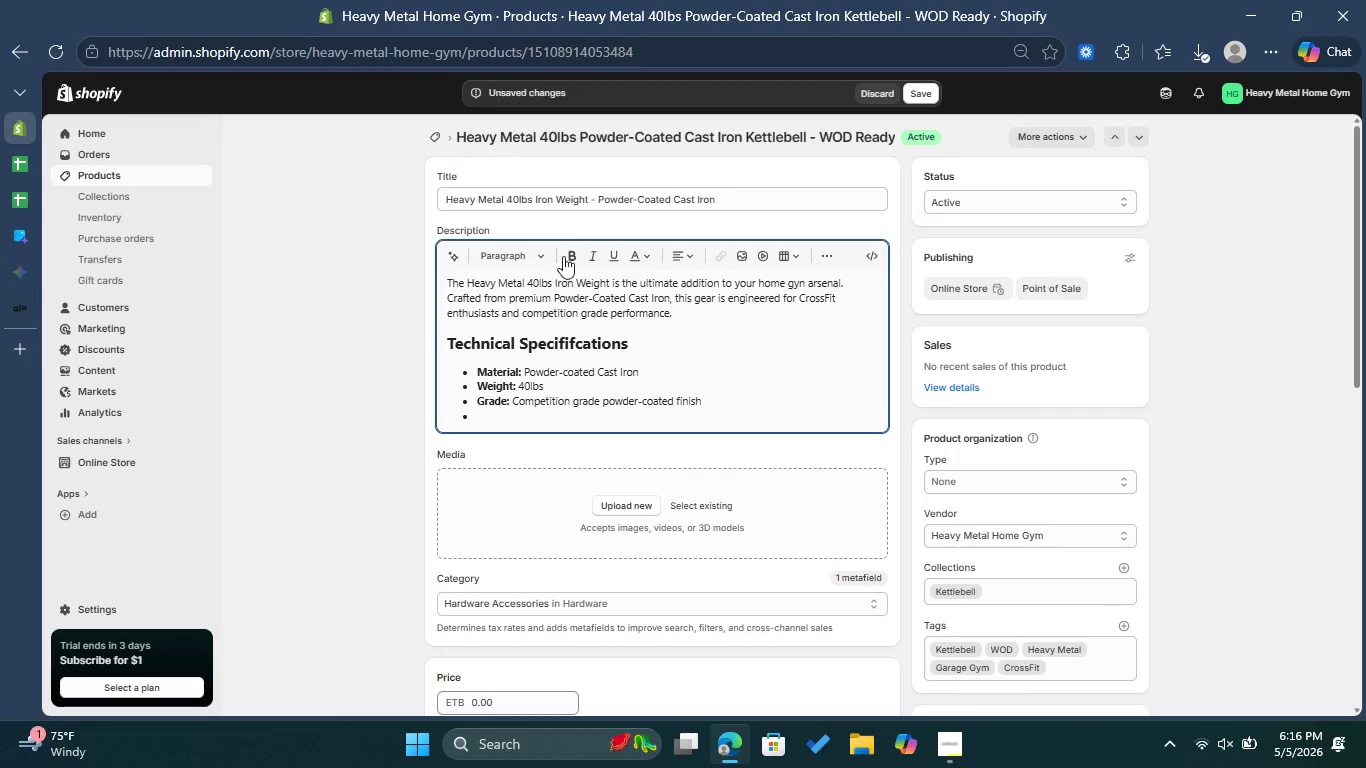 
left_click([567, 253])
 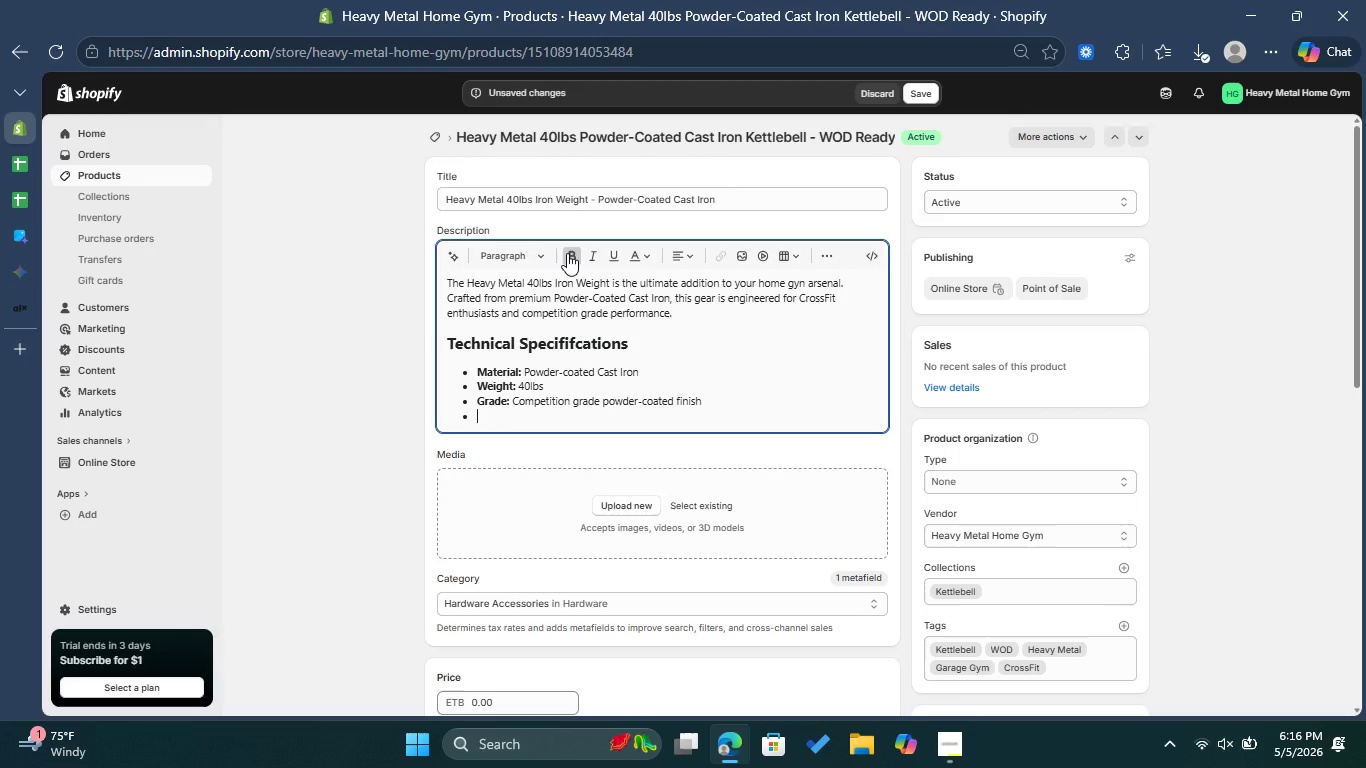 
type(Ideal For: )
 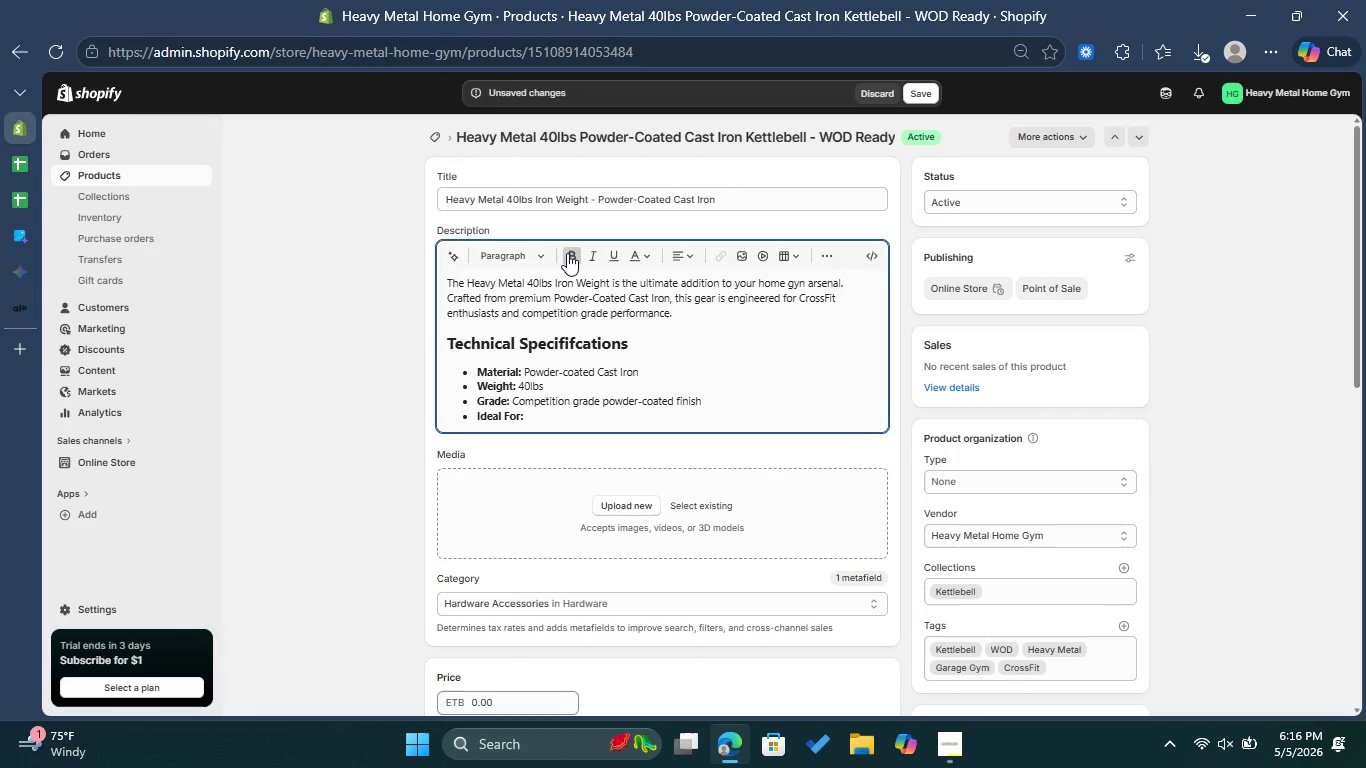 
type(Cross)
key(Backspace)
key(Backspace)
key(Backspace)
key(Backspace)
key(Backspace)
 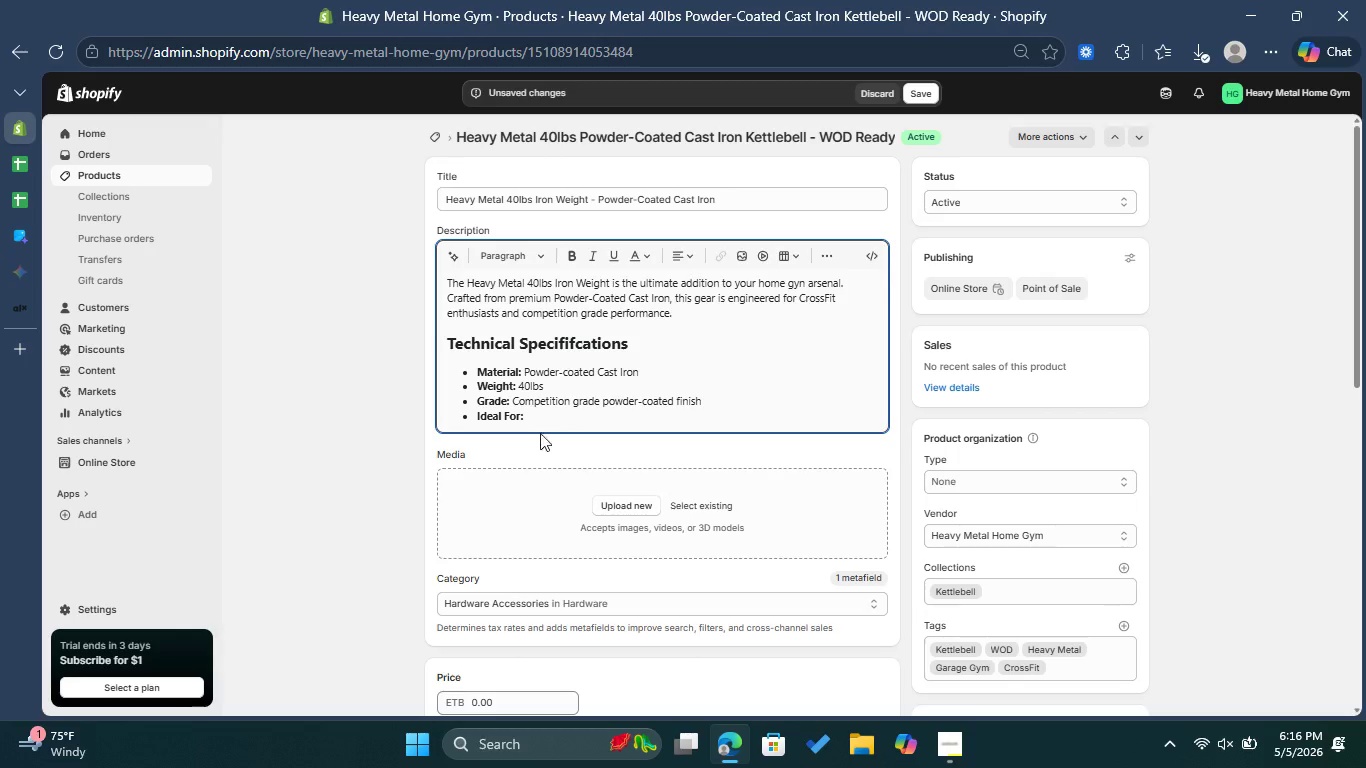 
type(CrossFit )
key(Backspace)
type(, WODs, and Streg)
key(Backspace)
type(ngth )
 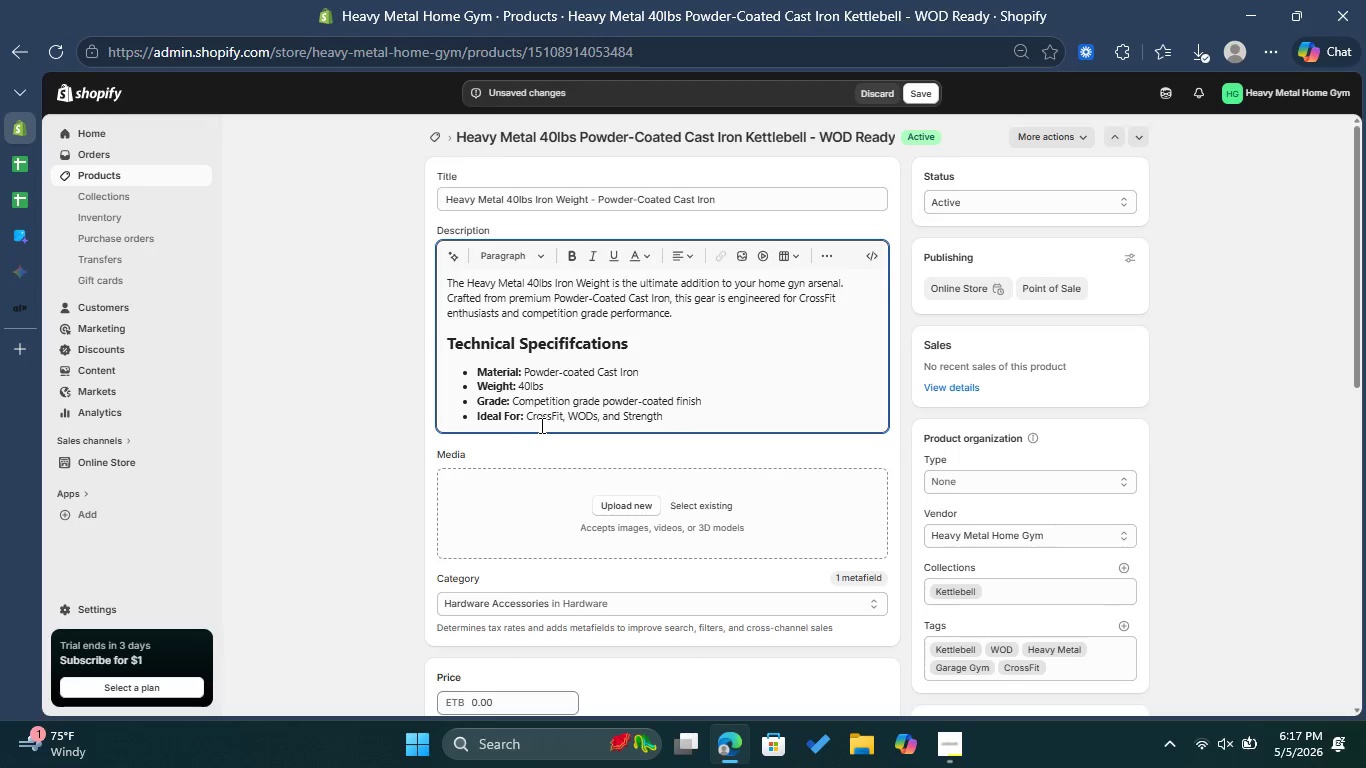 
type(Training )
 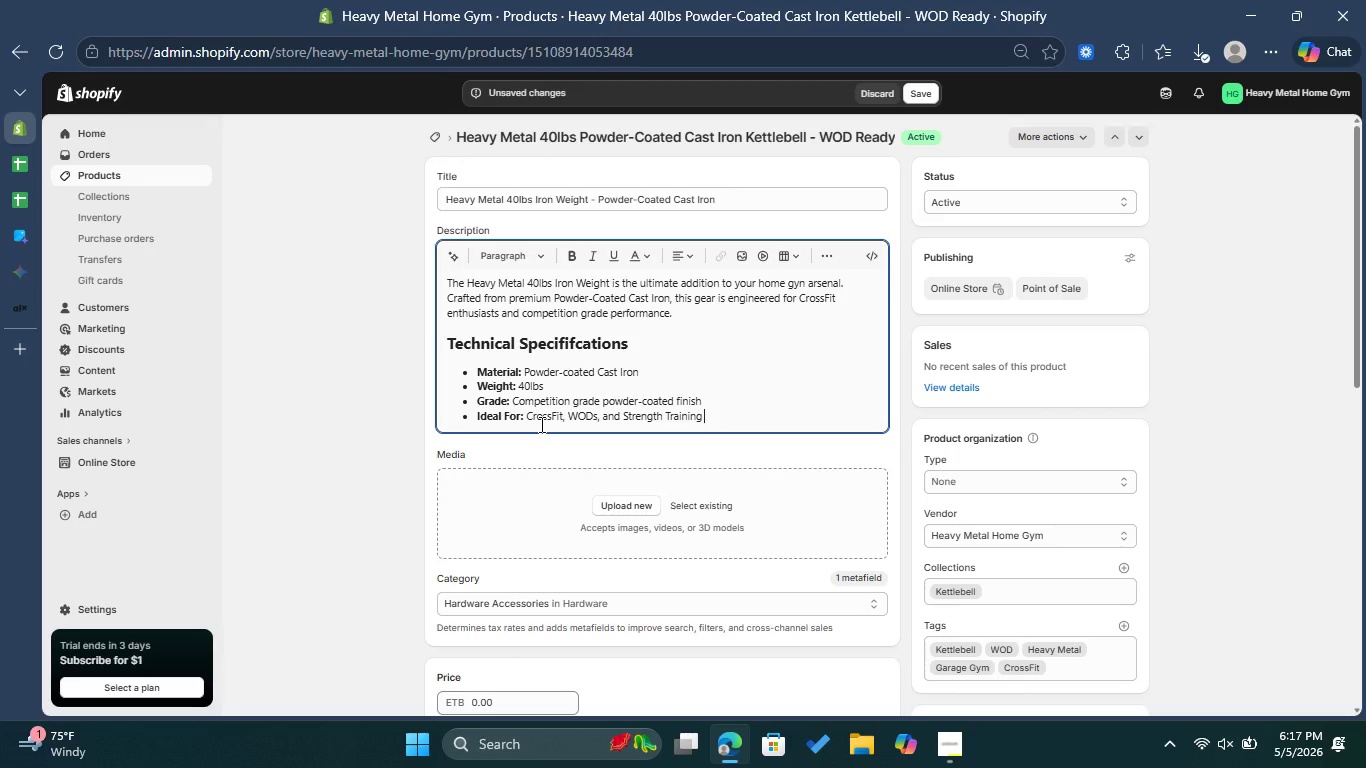 
wait(7.41)
 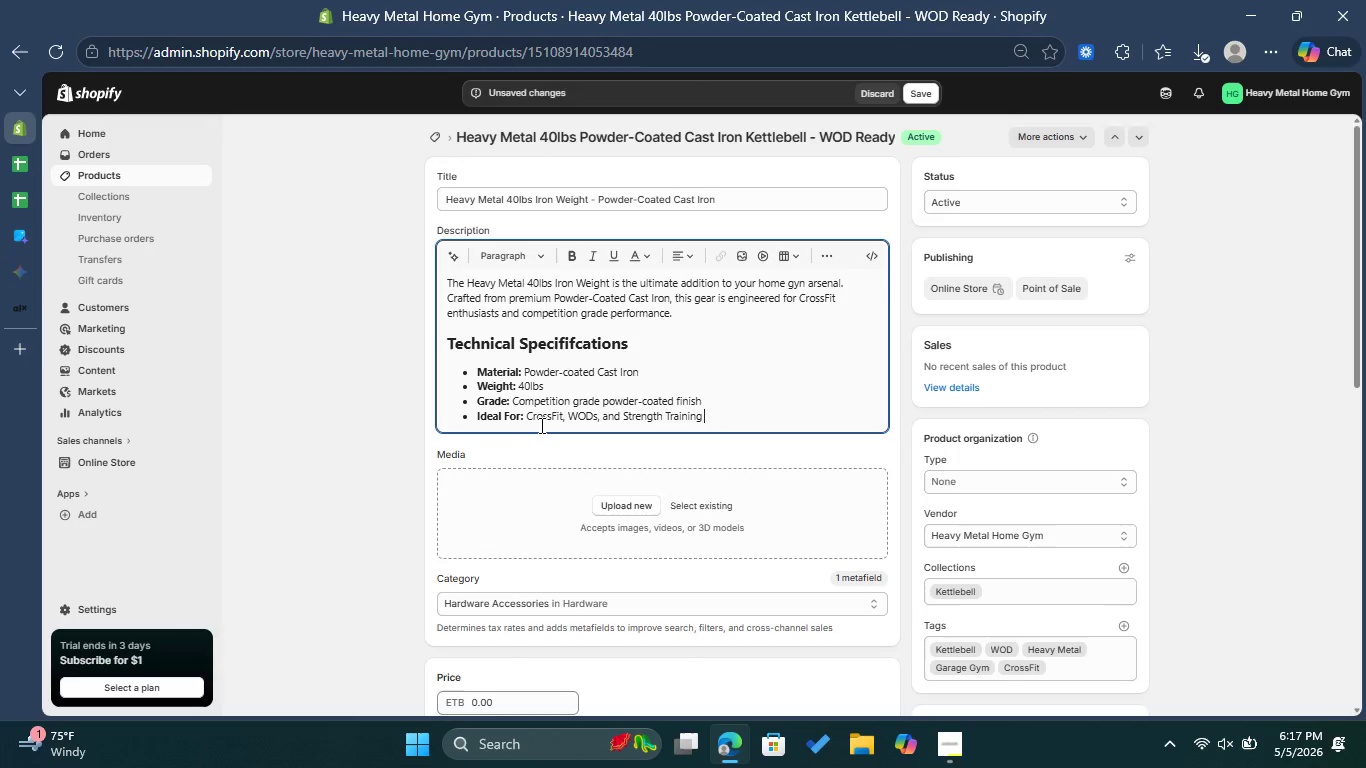 
scroll: coordinate [1263, 532], scroll_direction: down, amount: 1.0
 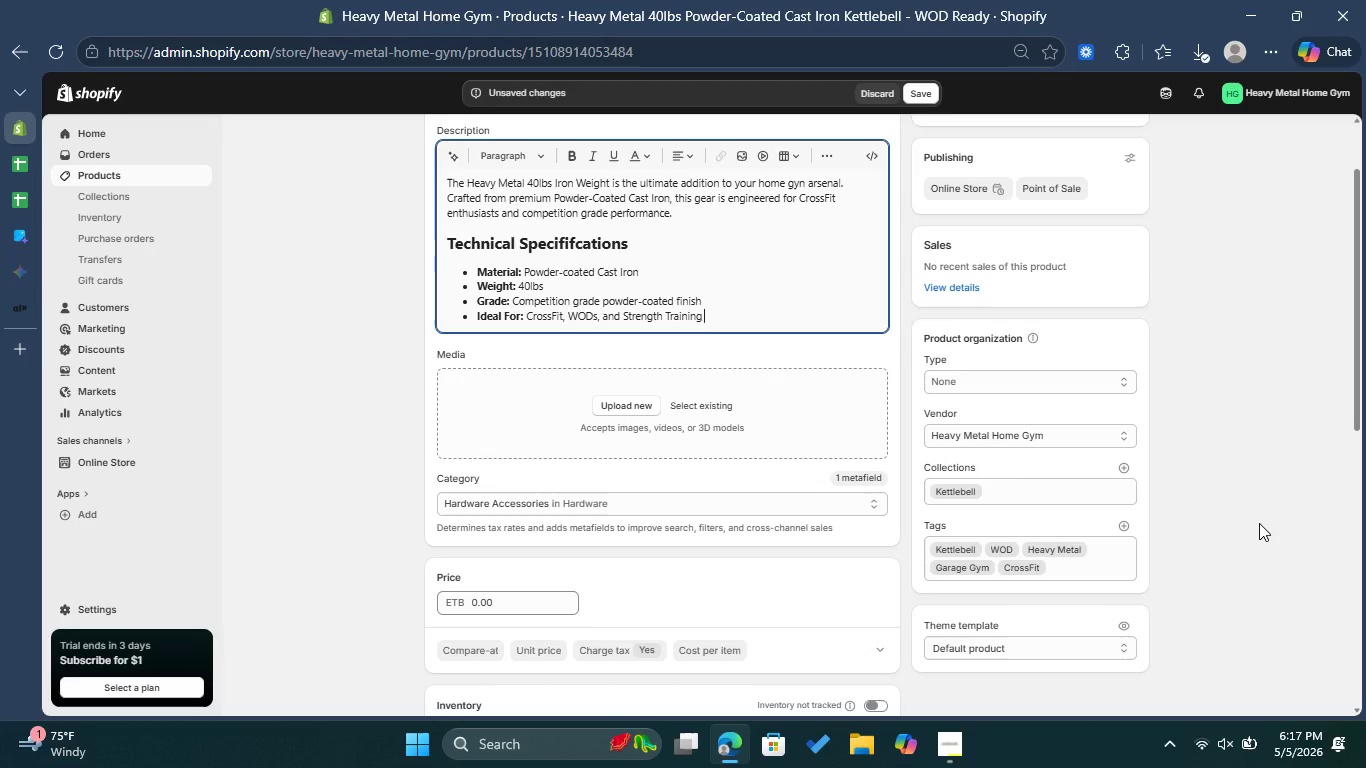 
wait(14.32)
 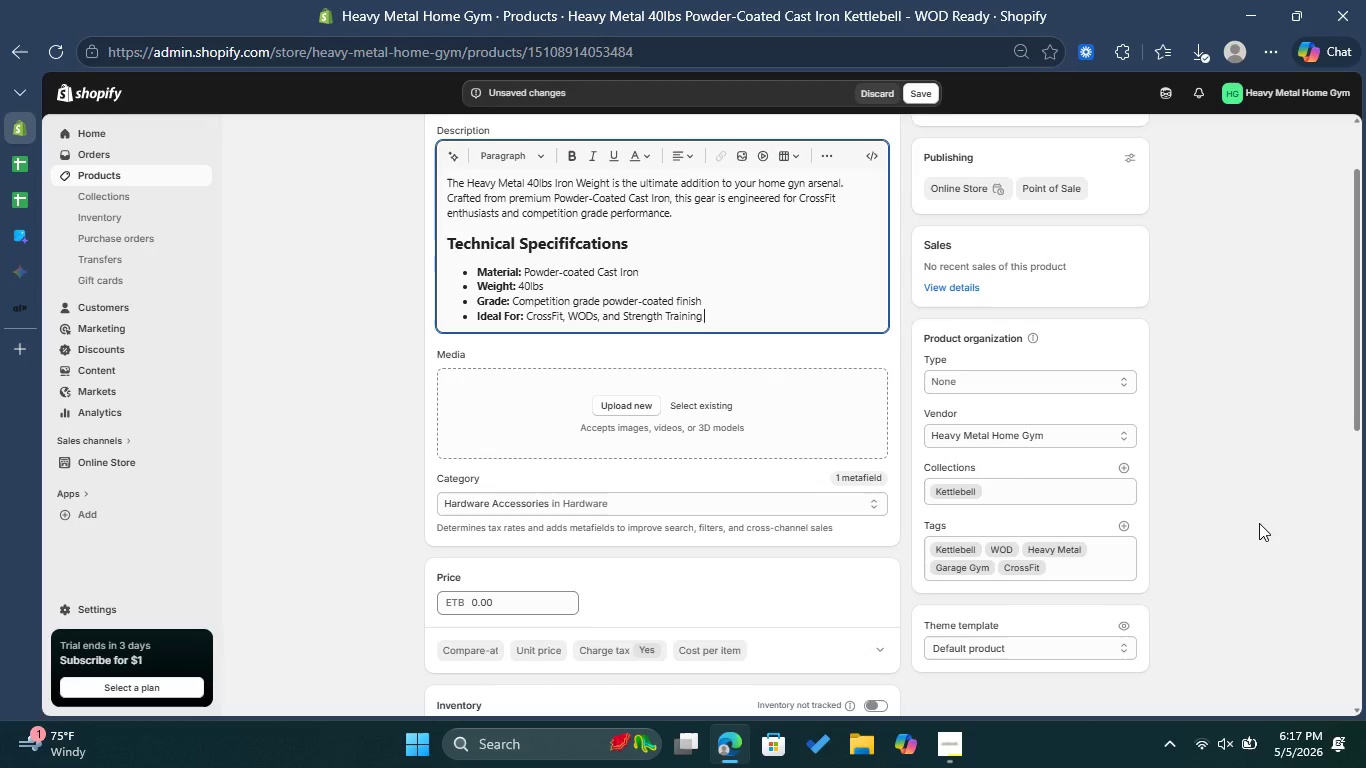 
scroll: coordinate [700, 560], scroll_direction: down, amount: 3.0
 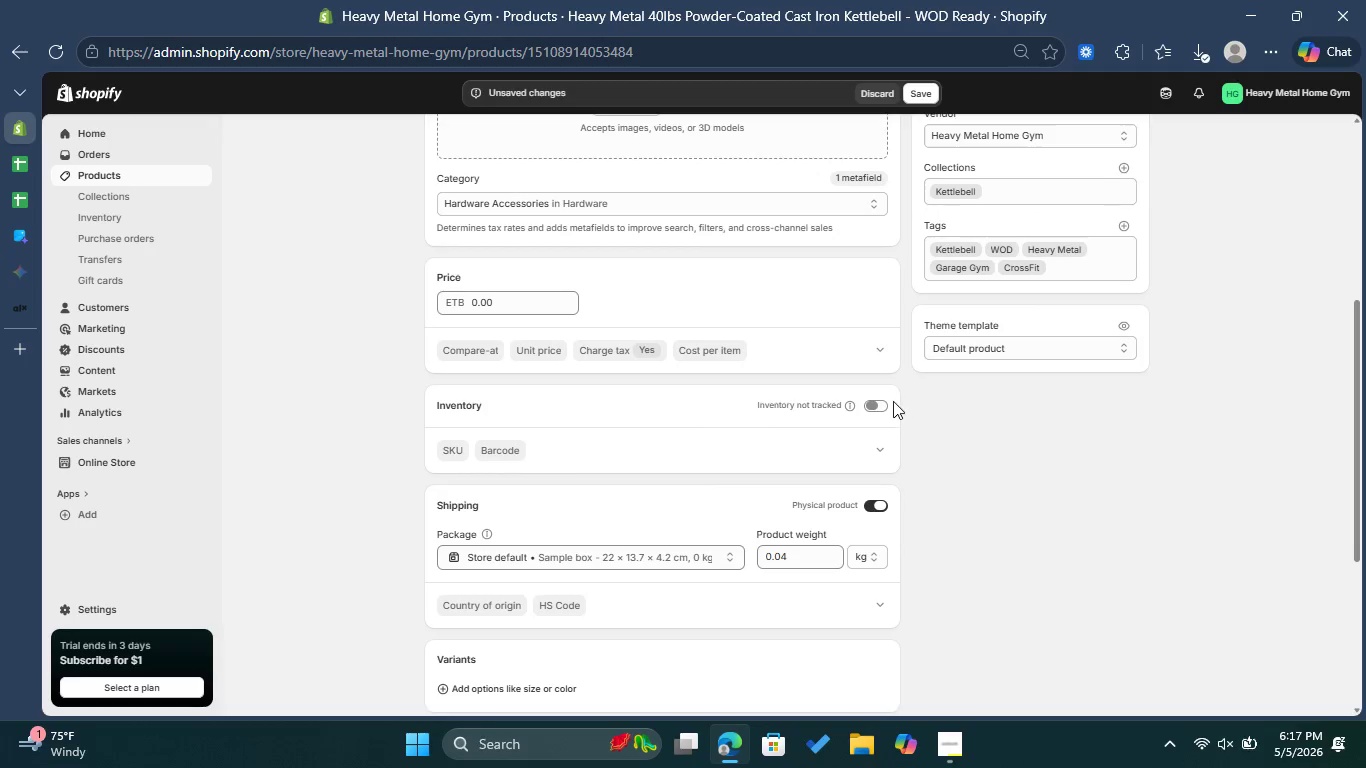 
left_click([879, 401])
 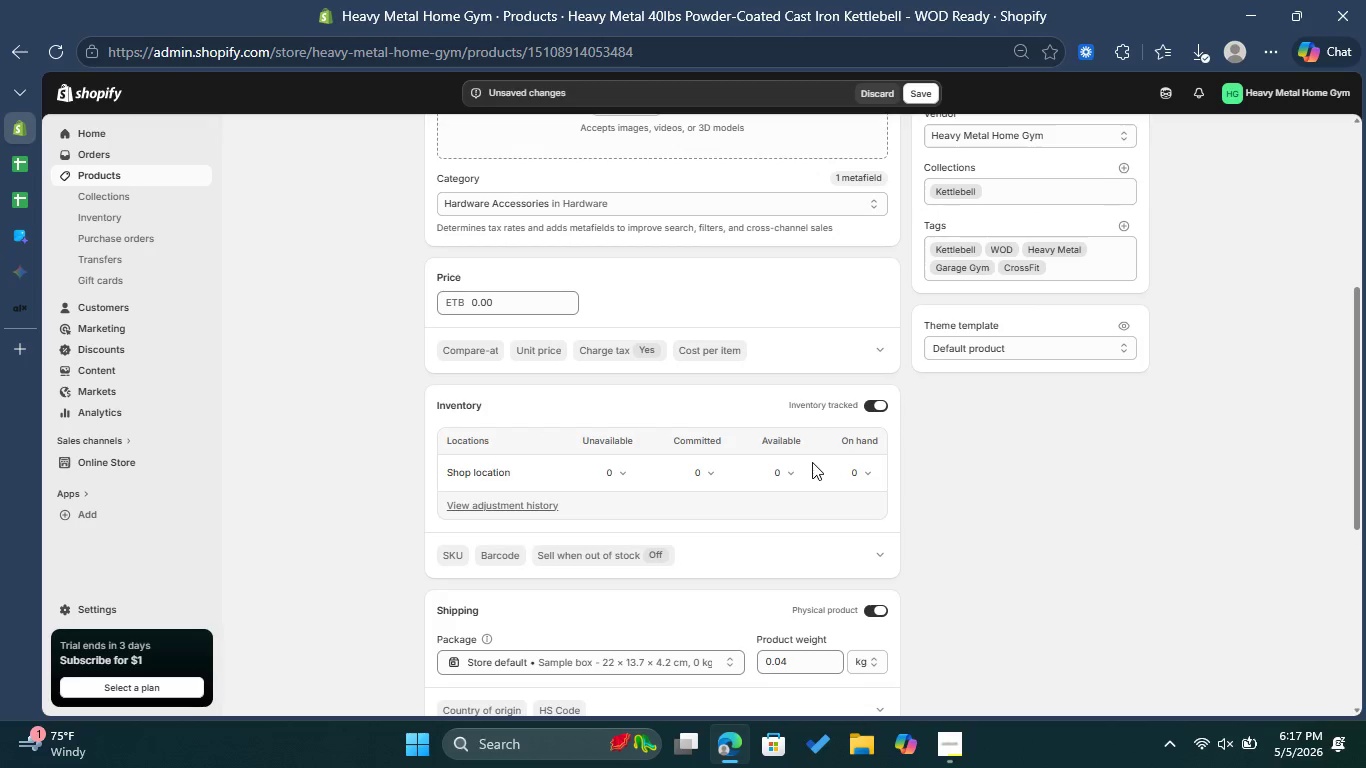 
left_click([798, 476])
 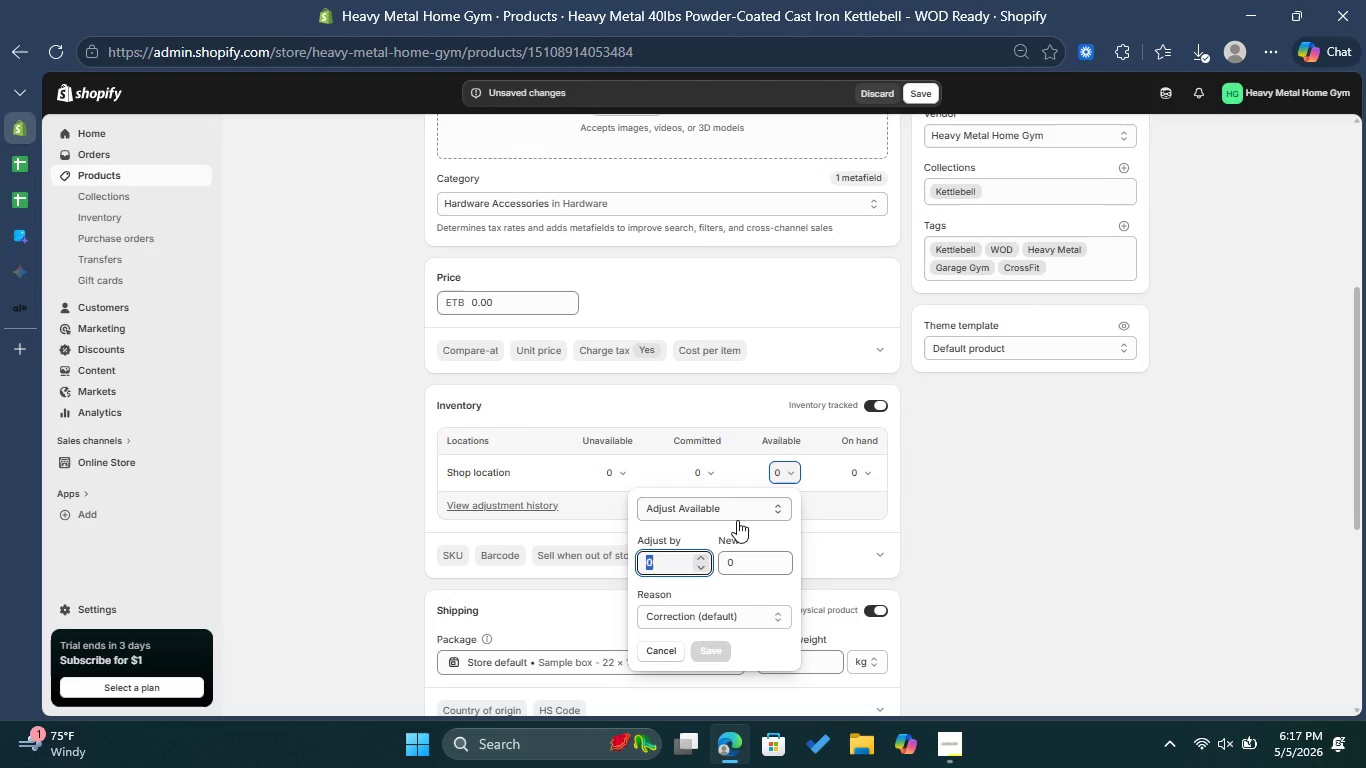 
type(100)
 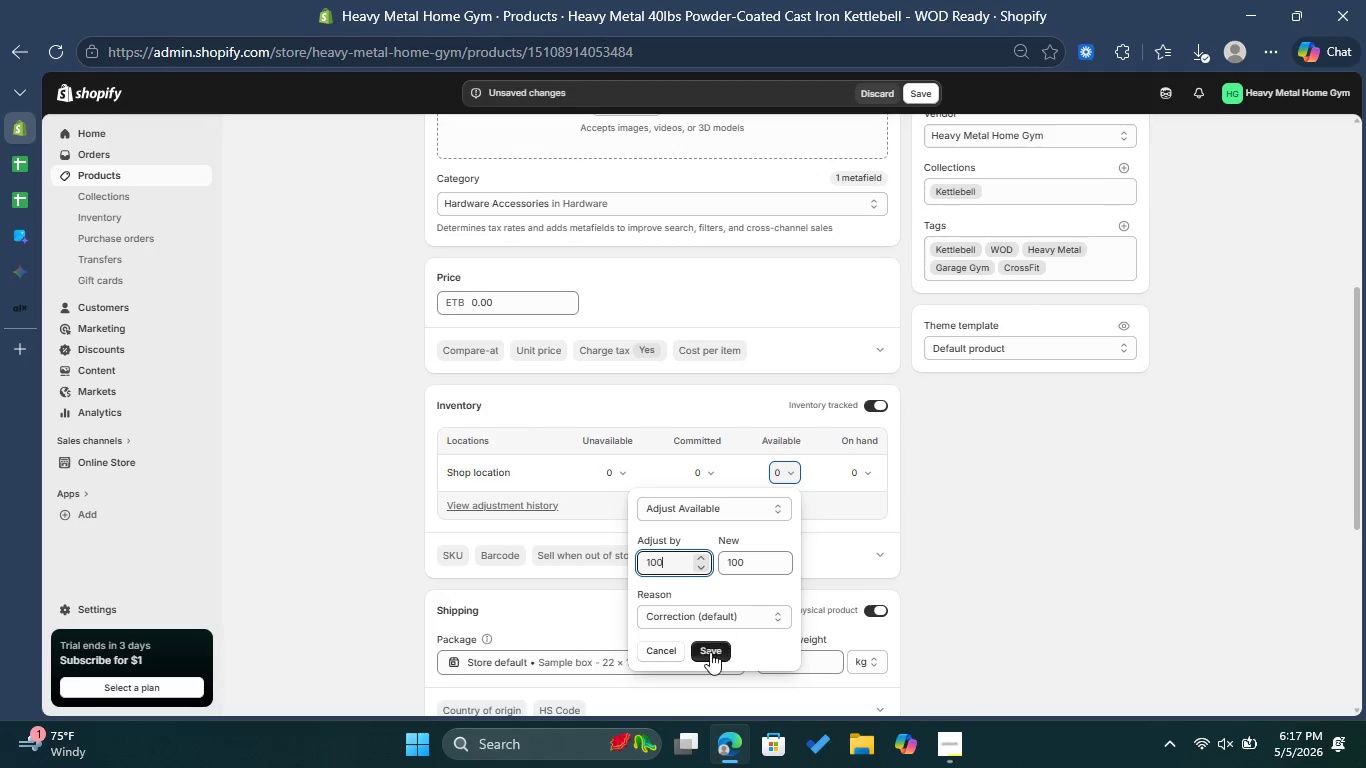 
left_click([710, 654])
 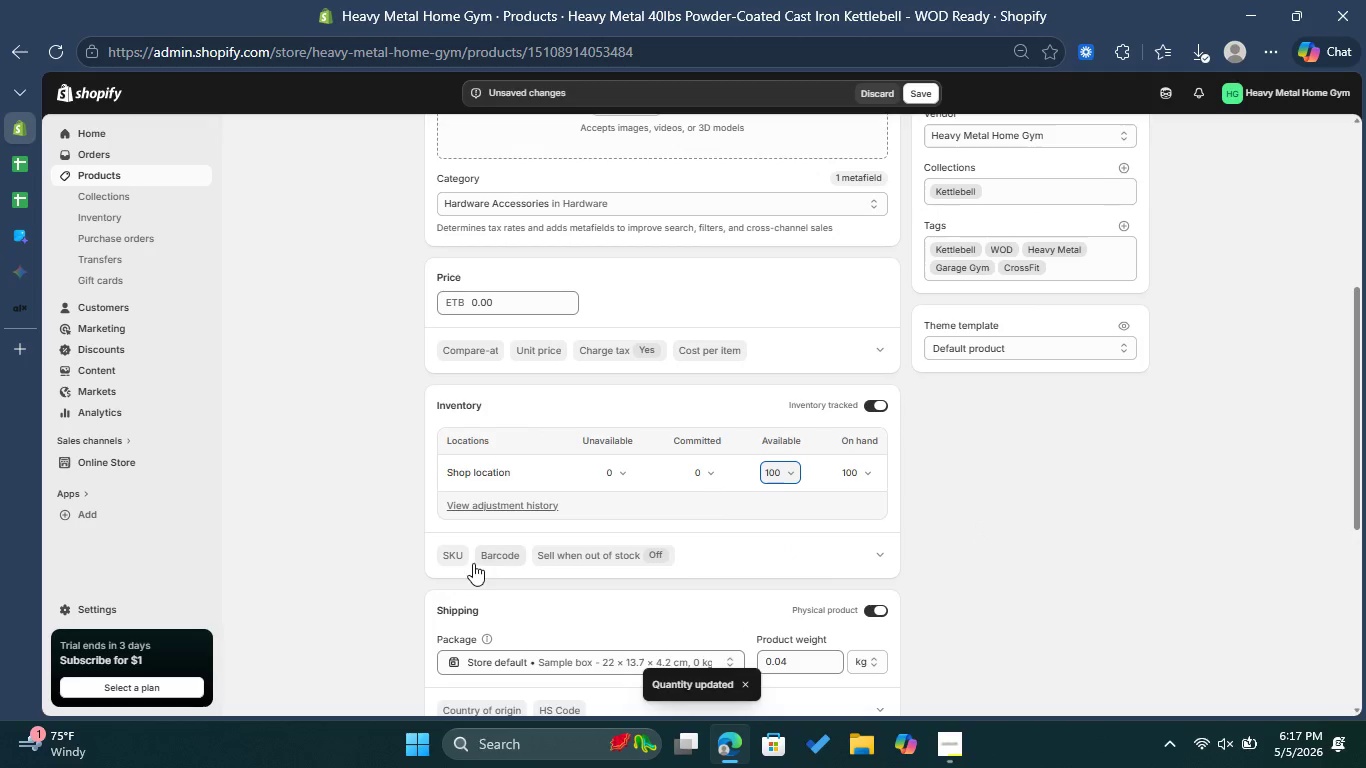 
wait(5.95)
 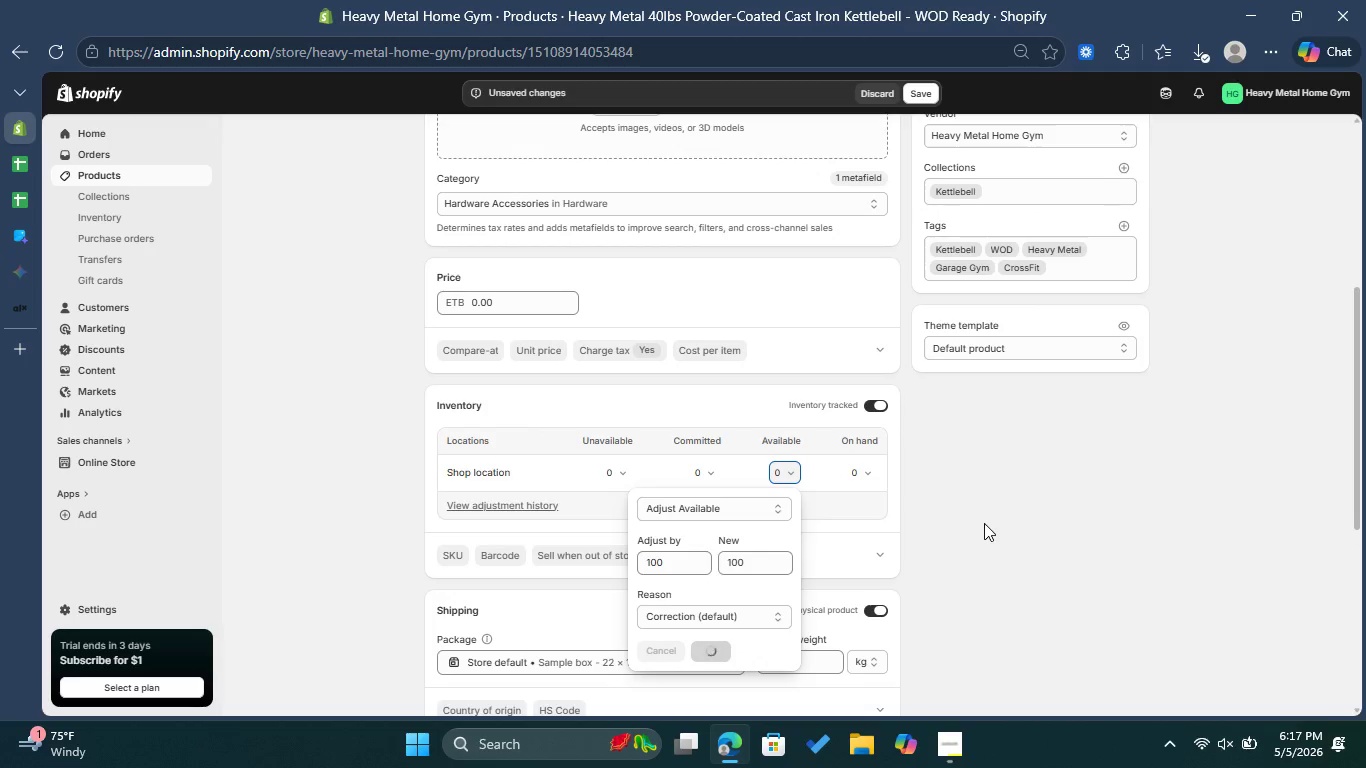 
left_click([460, 553])
 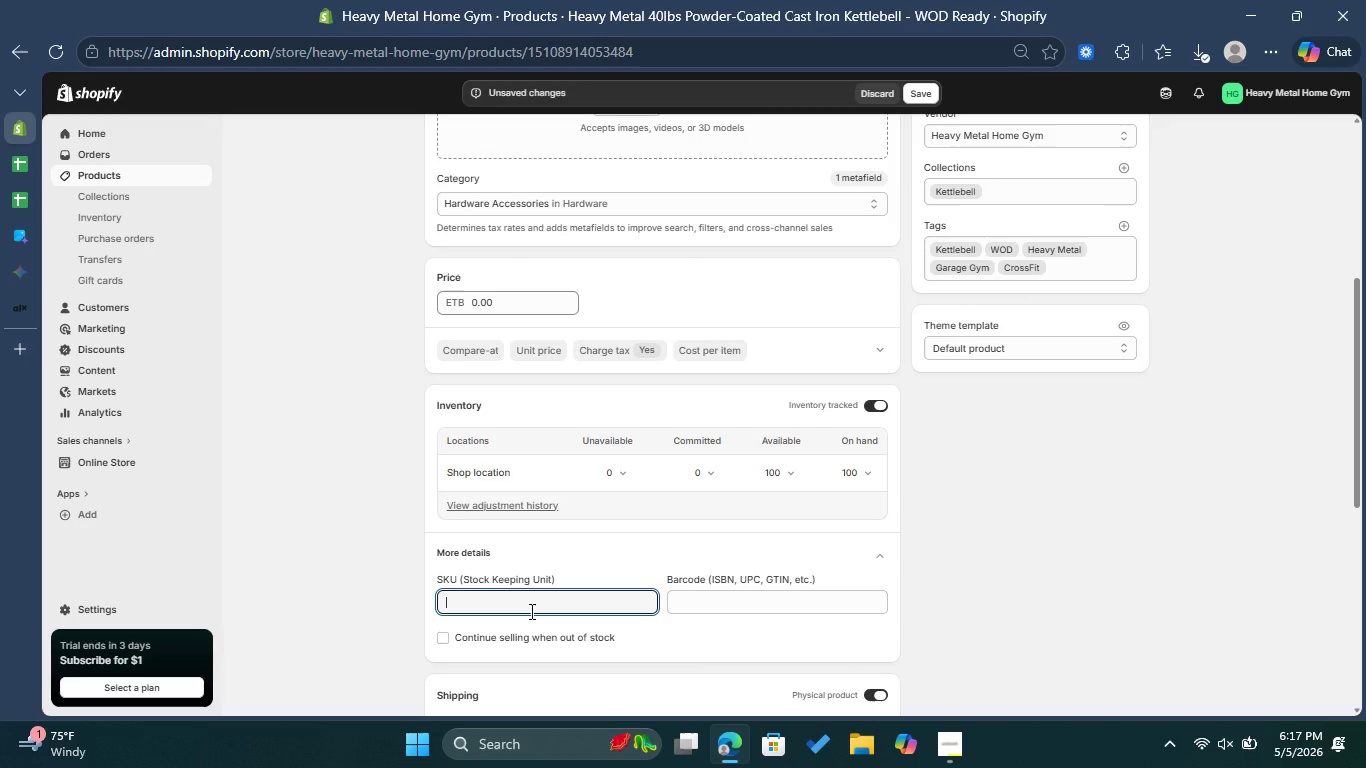 
type(HM-EQUIP-00012)
 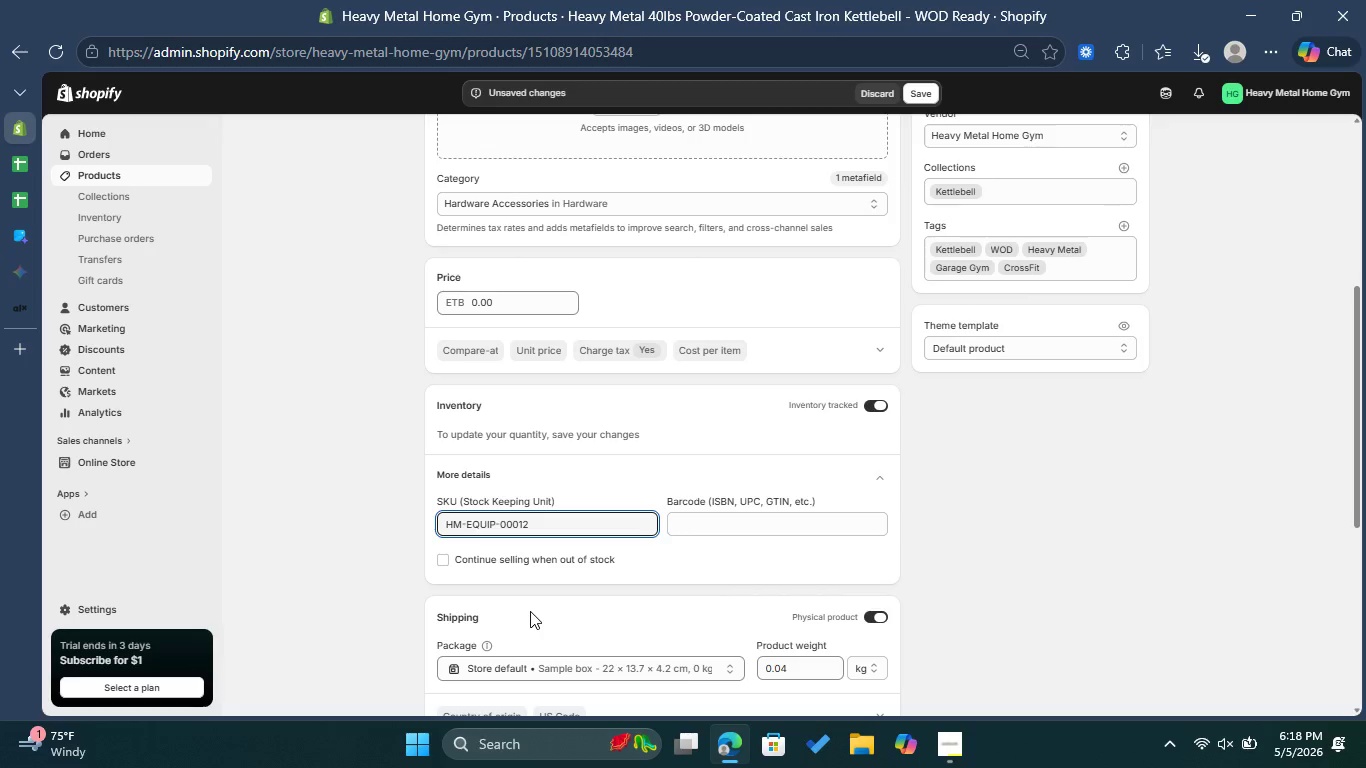 
wait(6.78)
 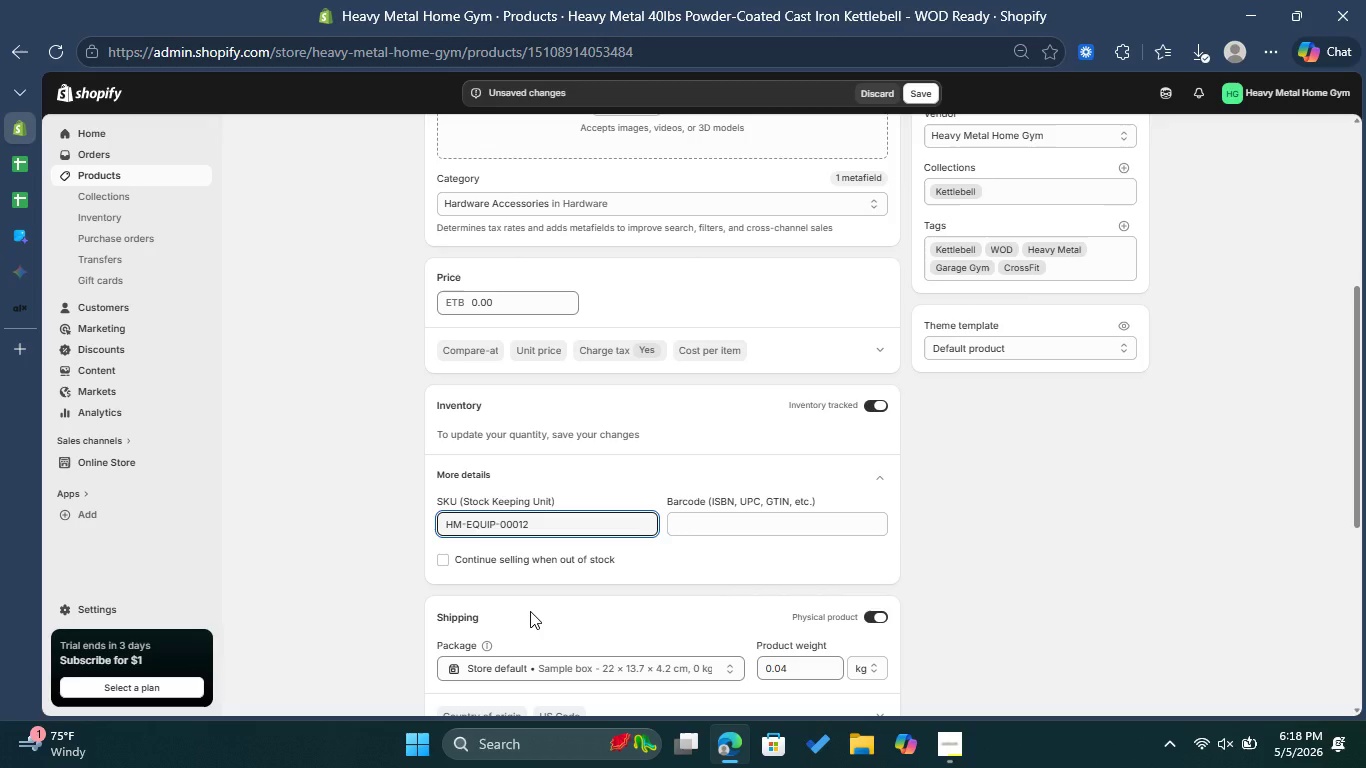 
left_click_drag(start_coordinate=[523, 297], to_coordinate=[456, 298])
 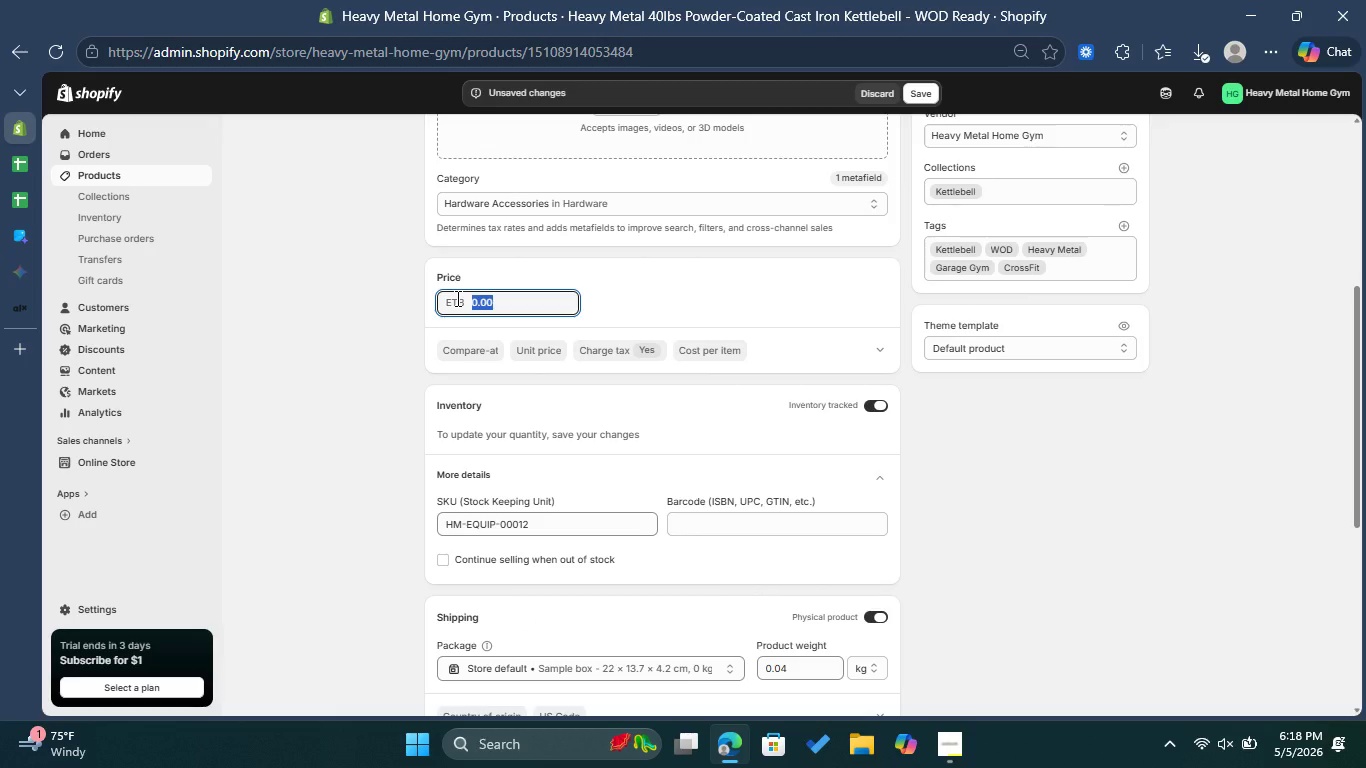 
type(78)
 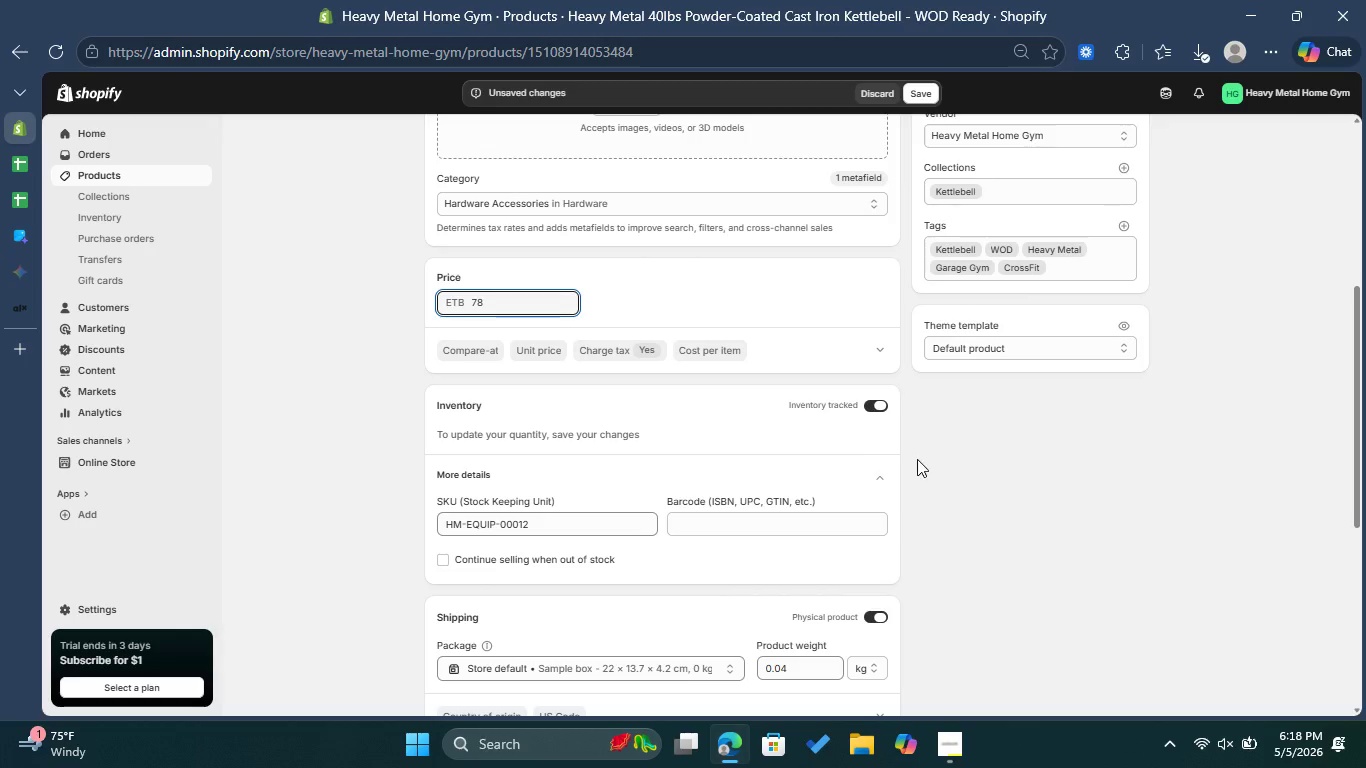 
left_click([920, 465])
 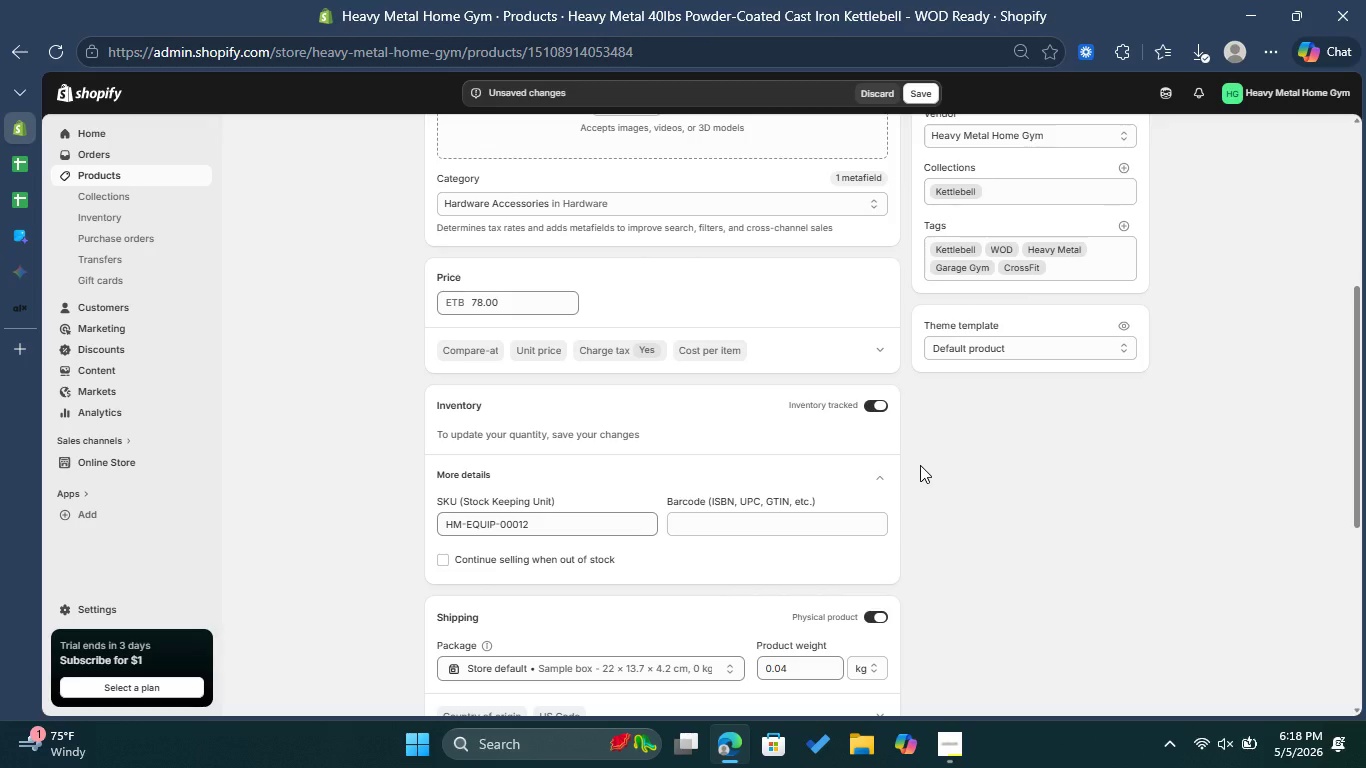 
scroll: coordinate [947, 486], scroll_direction: up, amount: 8.0
 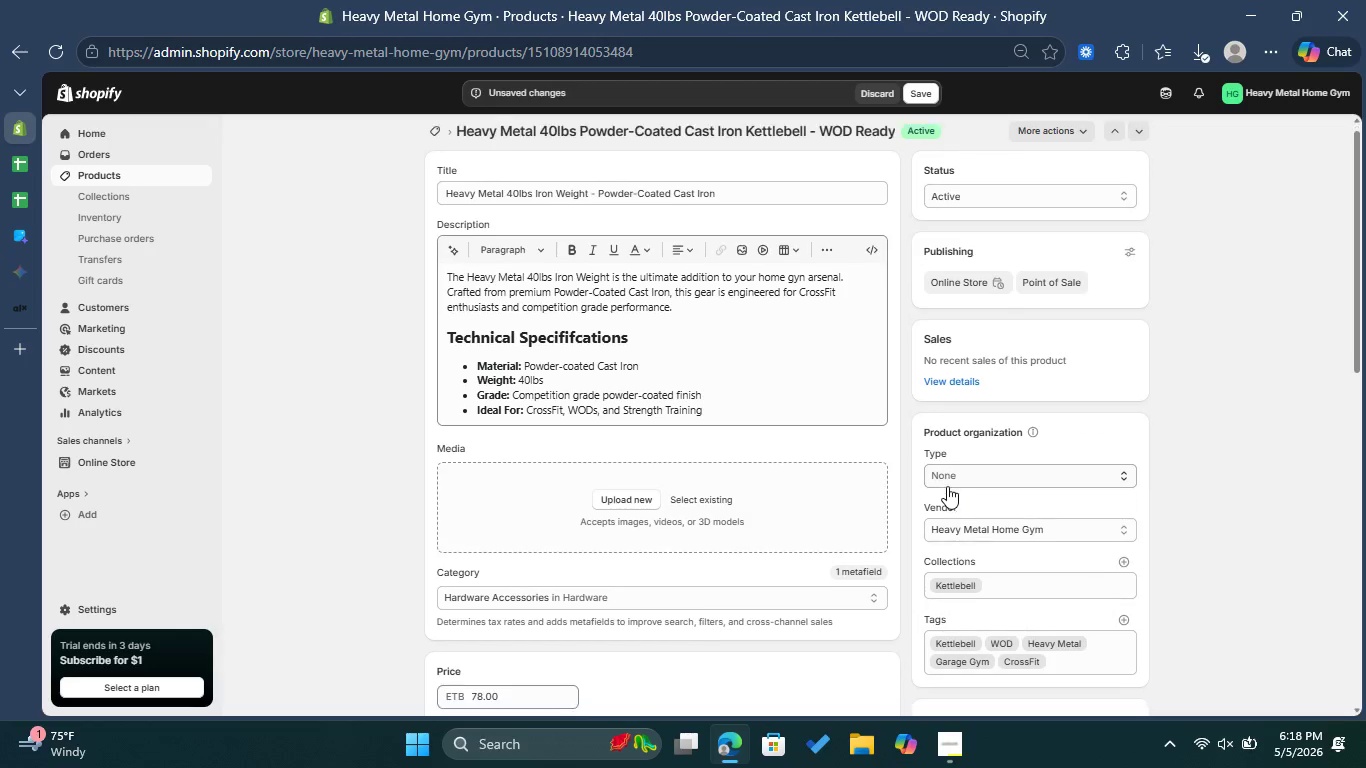 
scroll: coordinate [939, 504], scroll_direction: down, amount: 5.0
 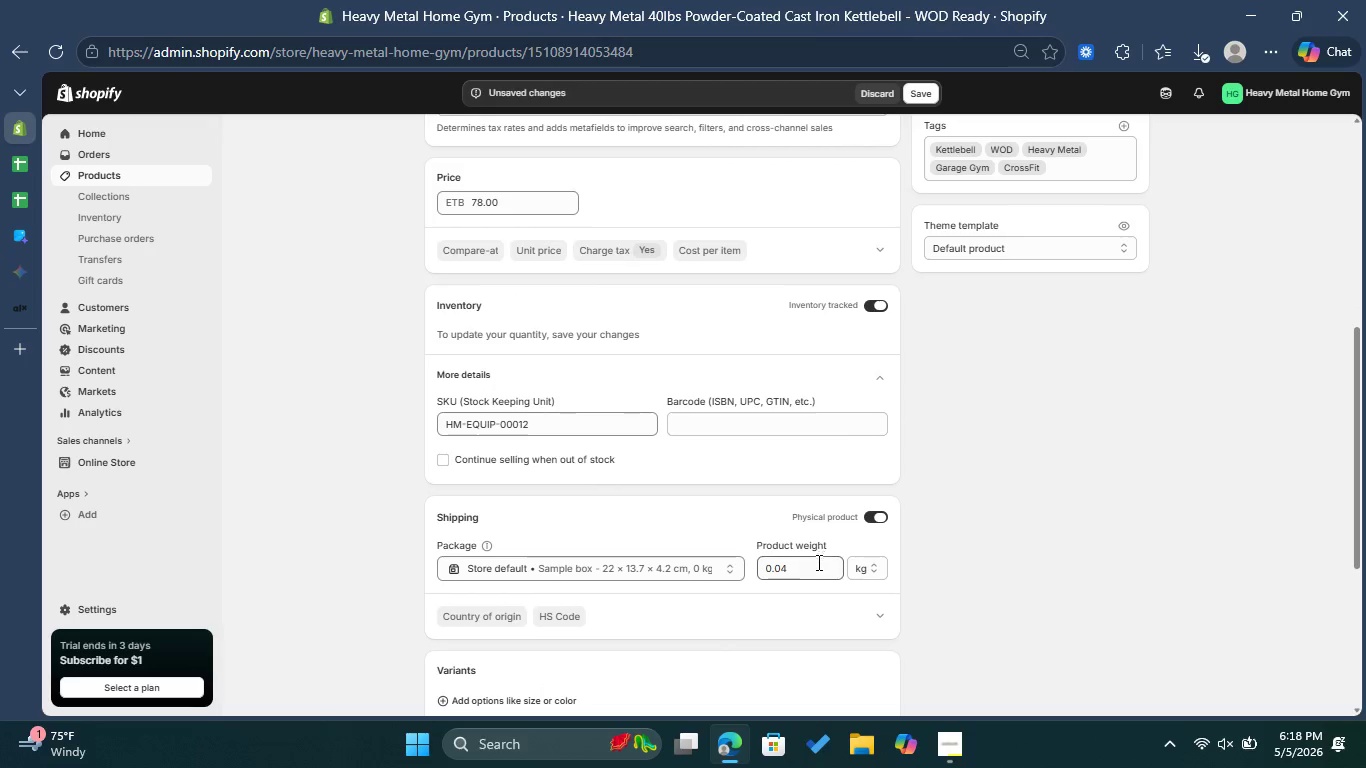 
left_click_drag(start_coordinate=[811, 567], to_coordinate=[762, 574])
 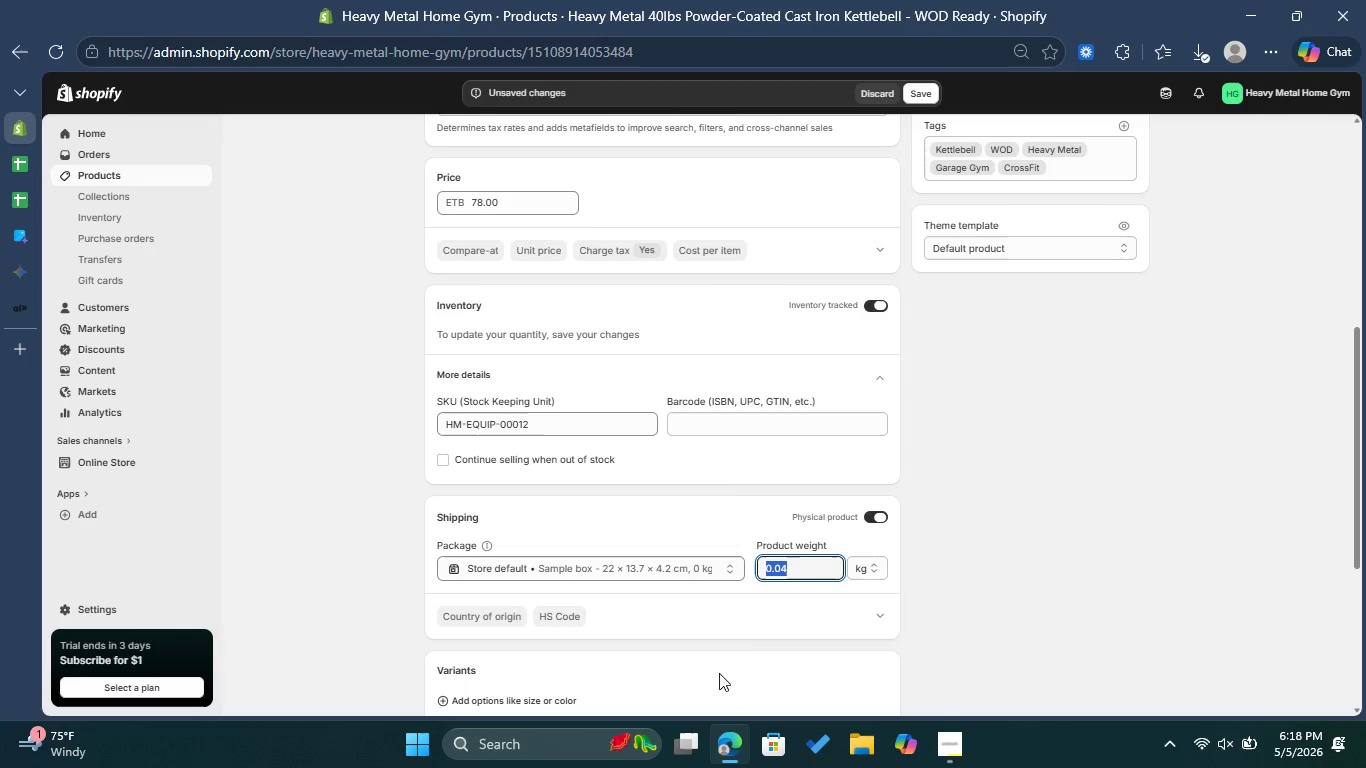 
type(18.14)
 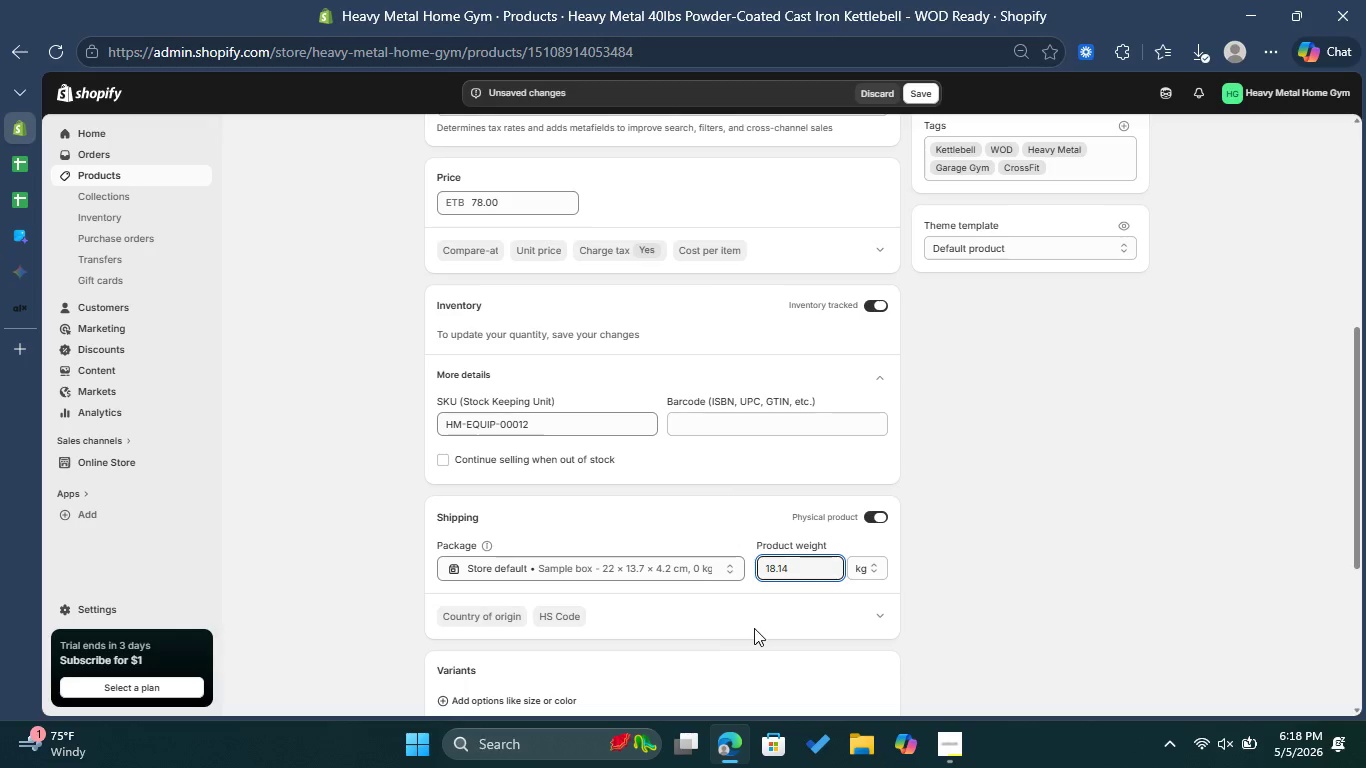 
left_click([984, 467])
 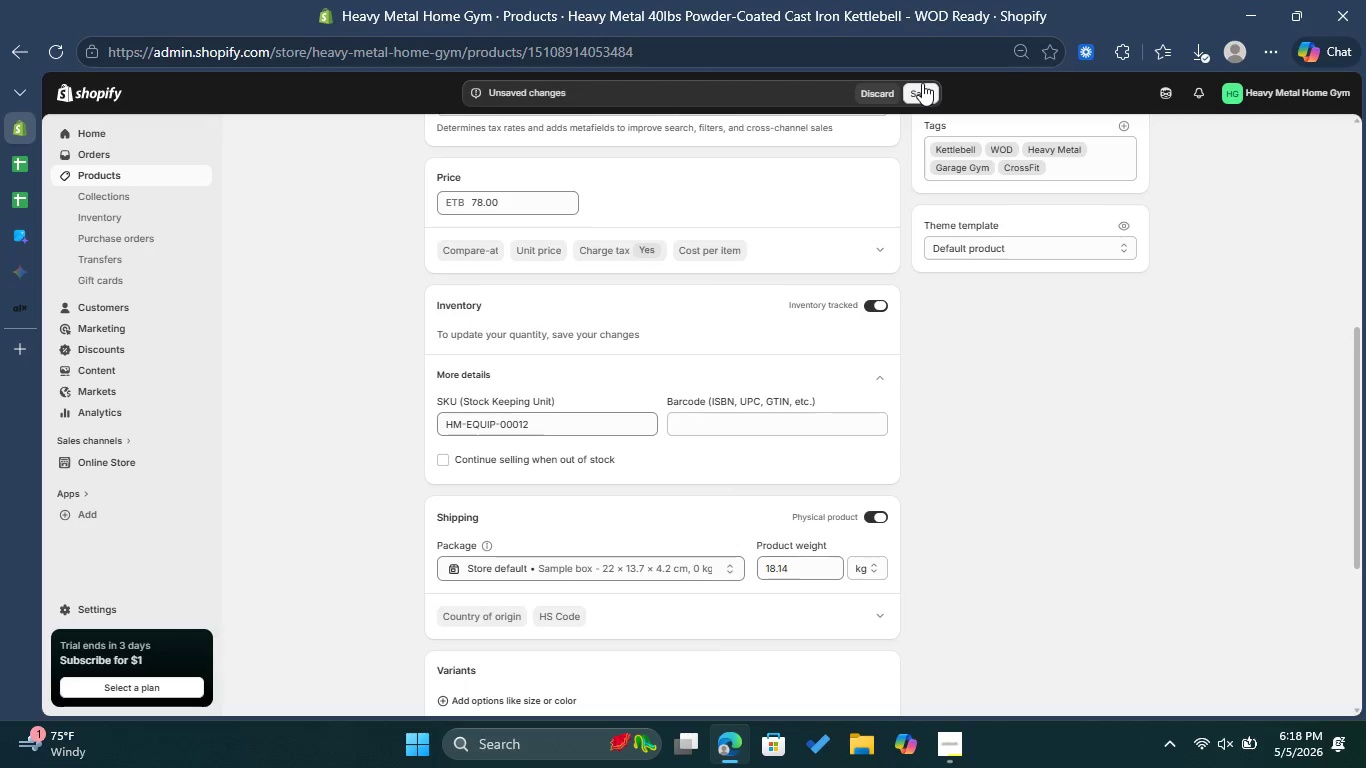 
left_click([925, 98])
 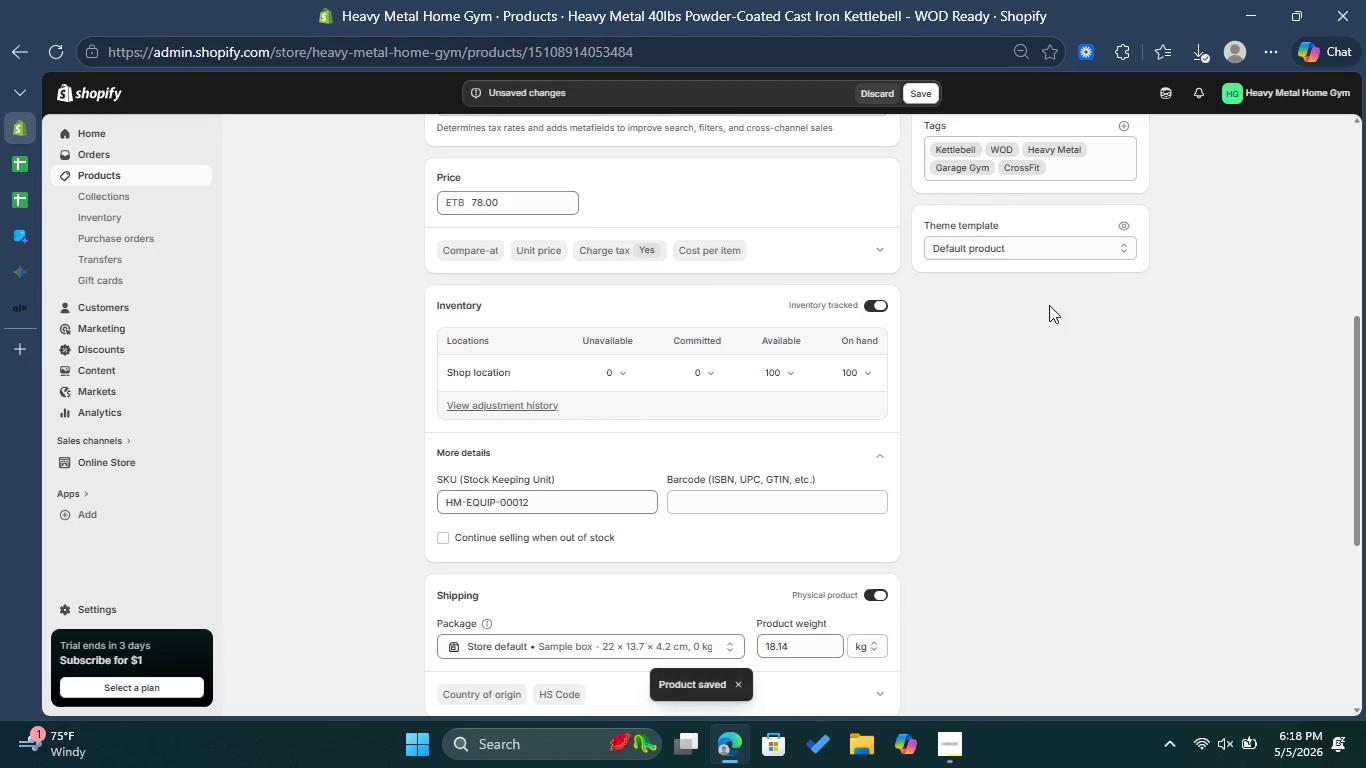 
wait(13.56)
 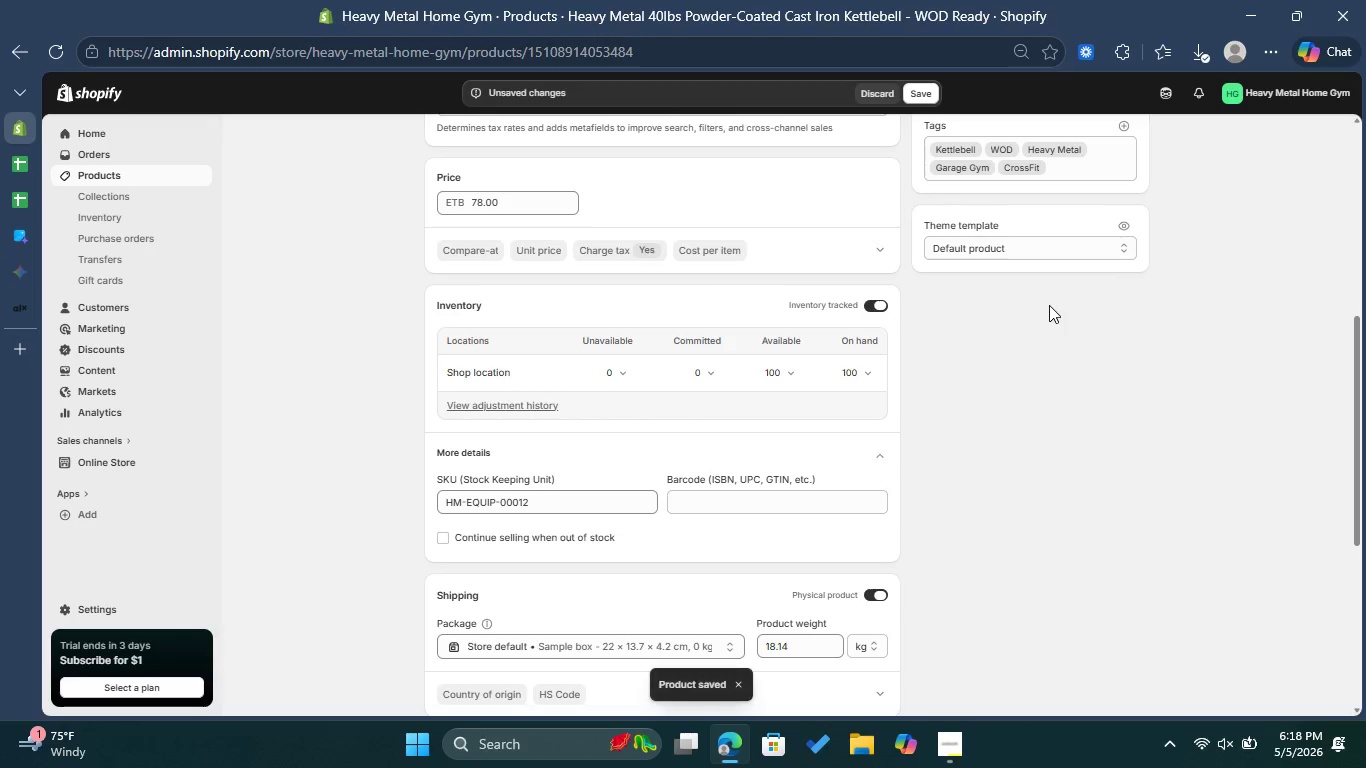 
left_click([25, 247])
 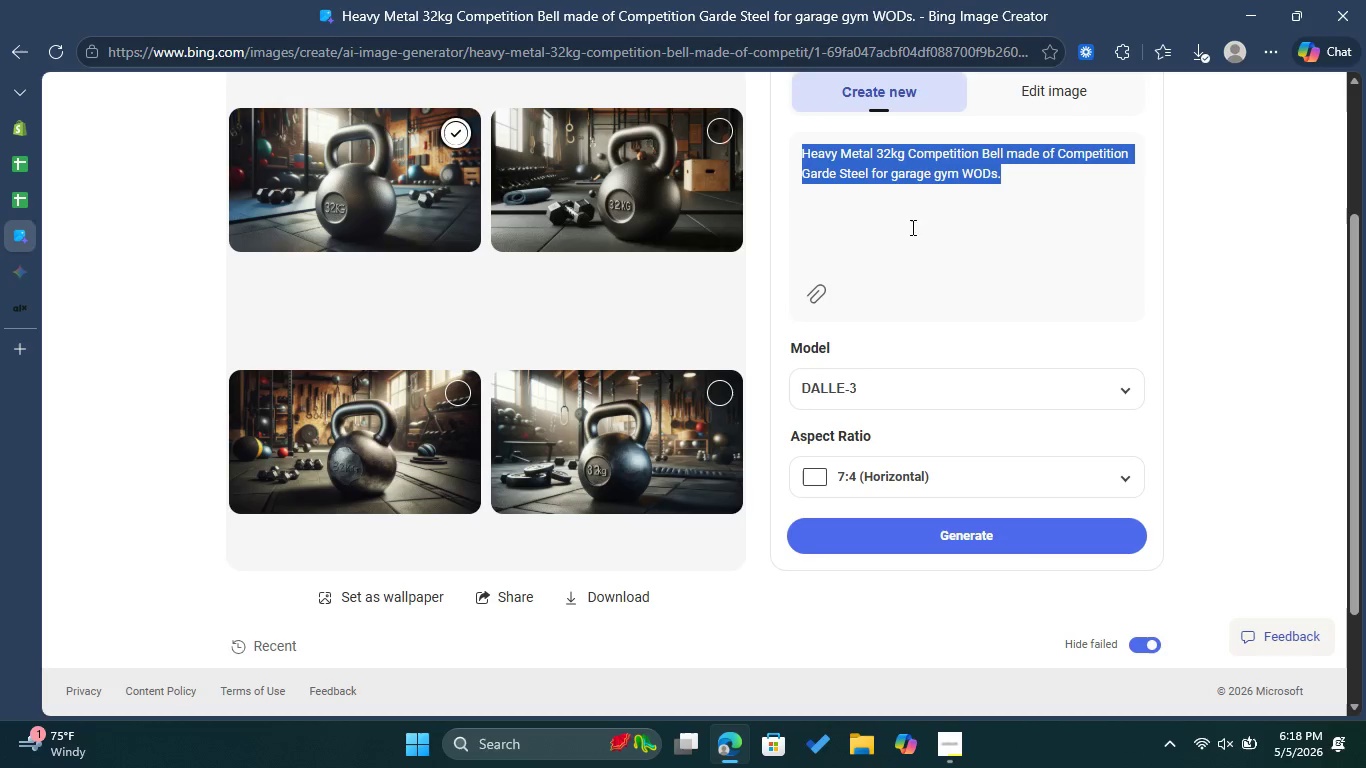 
left_click([879, 146])
 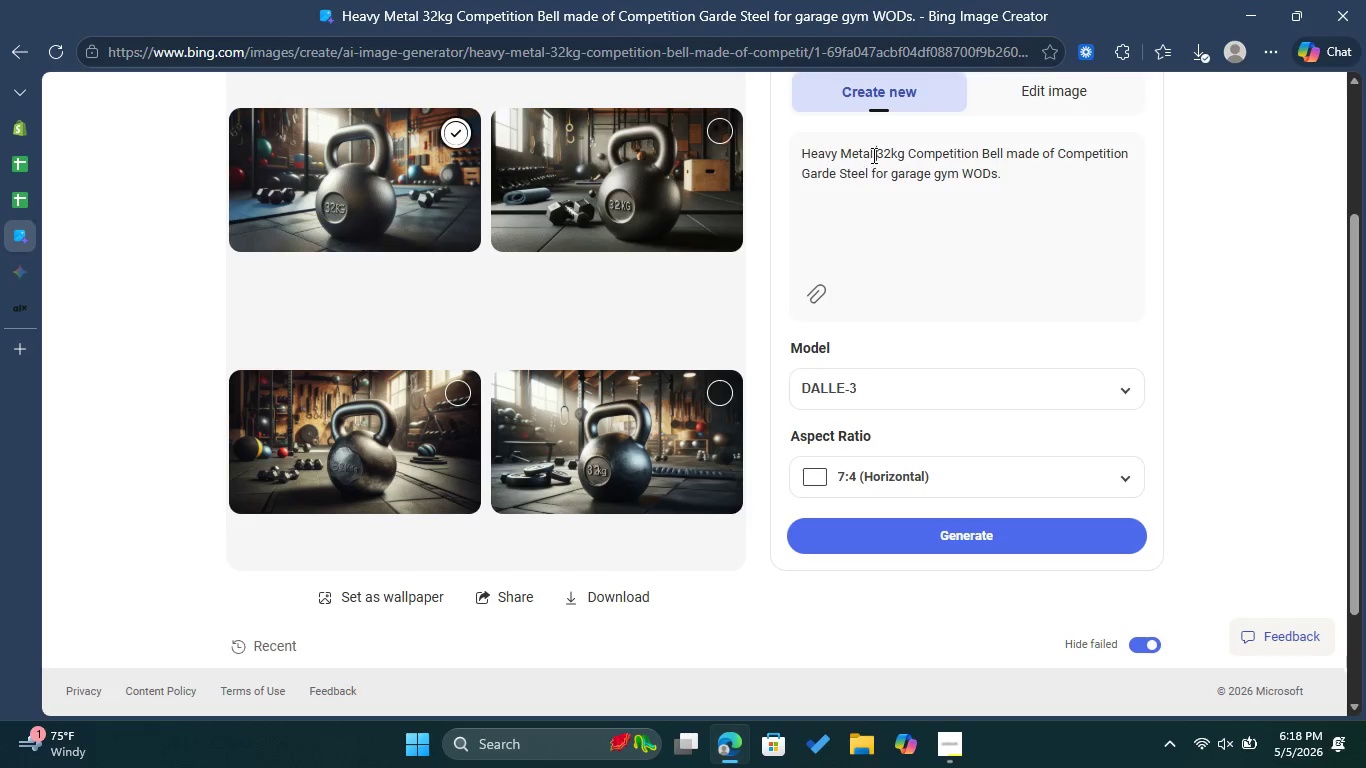 
left_click_drag(start_coordinate=[872, 151], to_coordinate=[869, 175])
 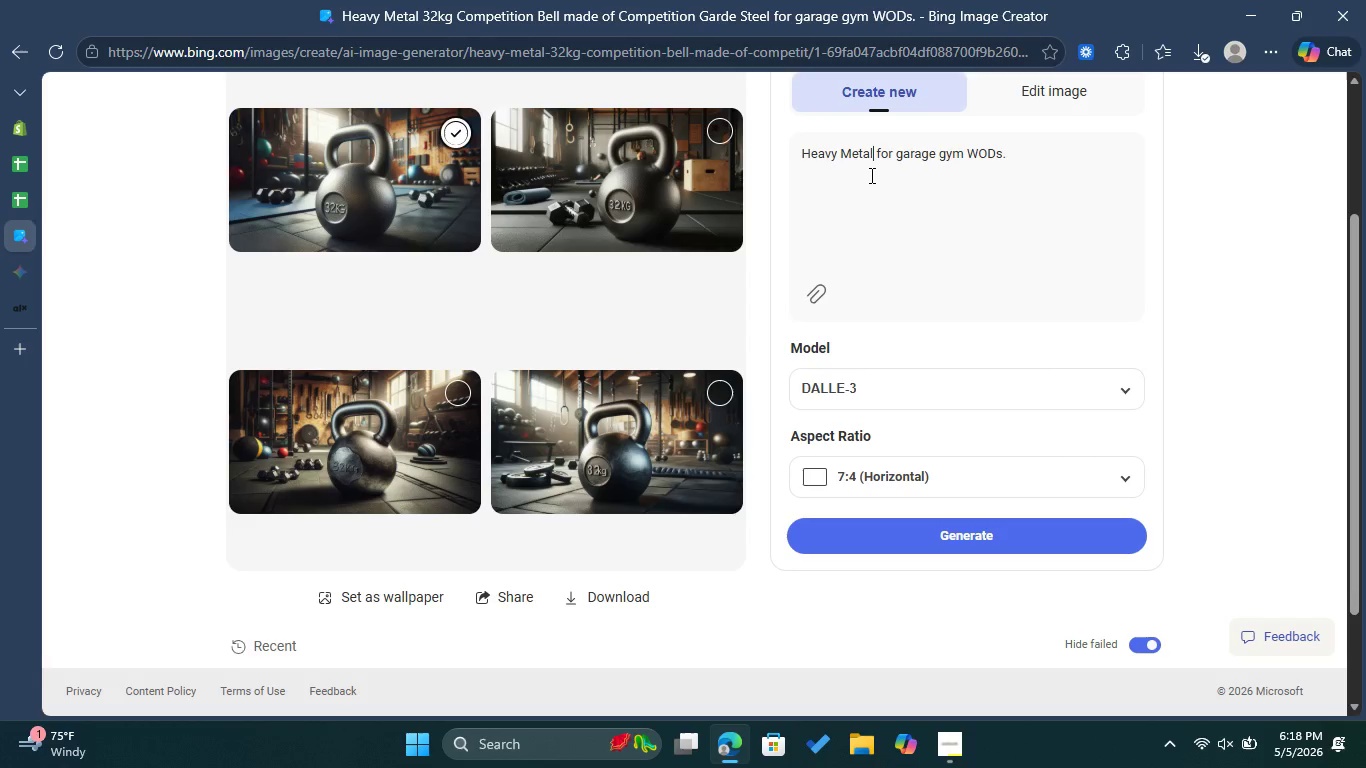 
key(Backspace)
type( 40LBS)
key(Backspace)
key(Backspace)
key(Backspace)
type(lbs Iron Weight made of )
 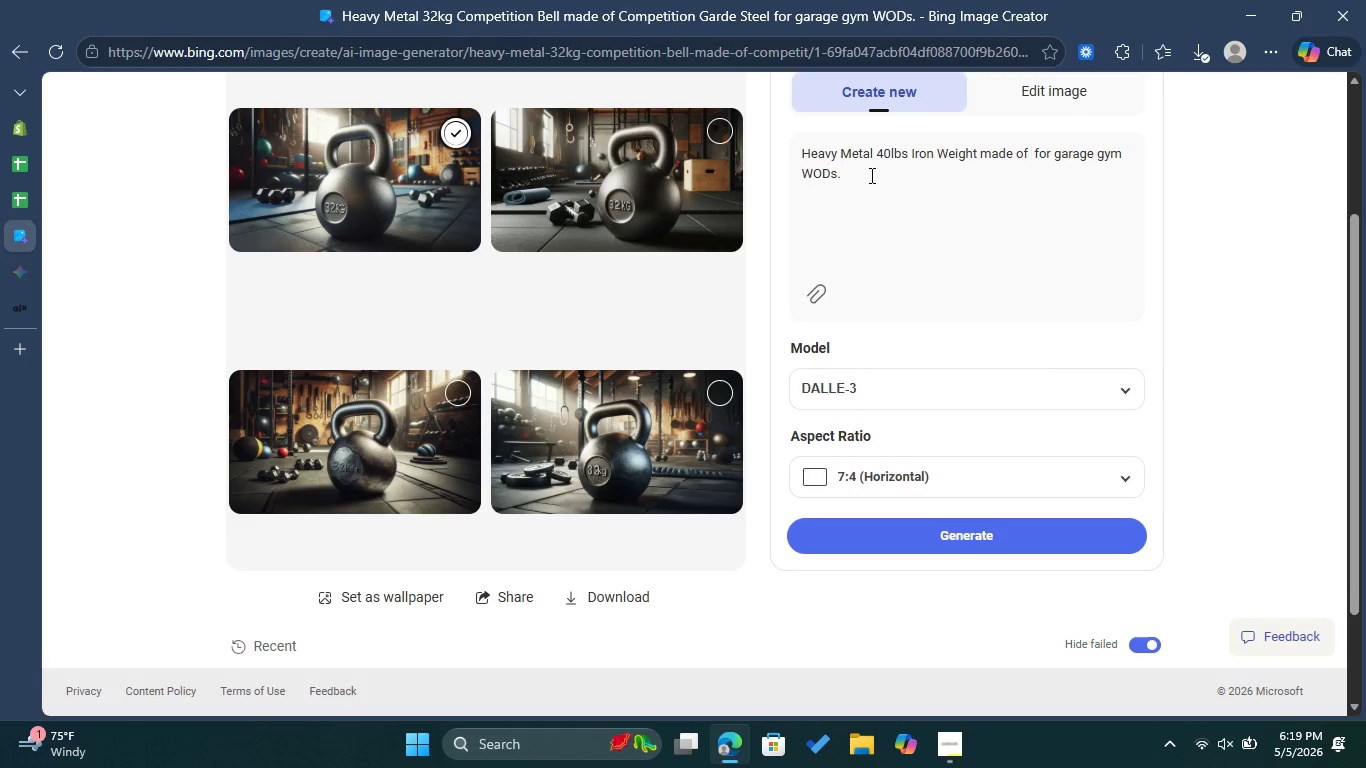 
wait(5.41)
 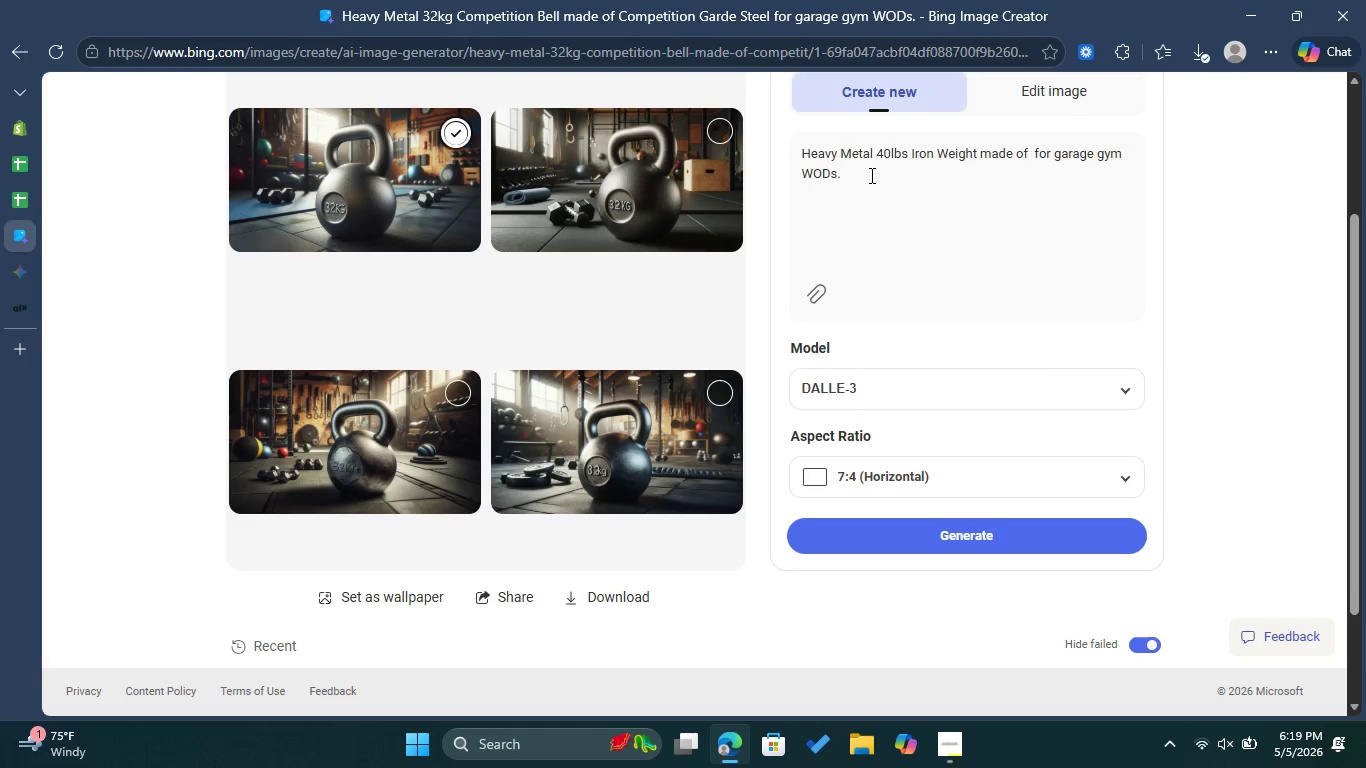 
type(Power-Coated cast )
key(Backspace)
key(Backspace)
key(Backspace)
key(Backspace)
key(Backspace)
type(CAs)
key(Backspace)
key(Backspace)
type(ast Iron)
 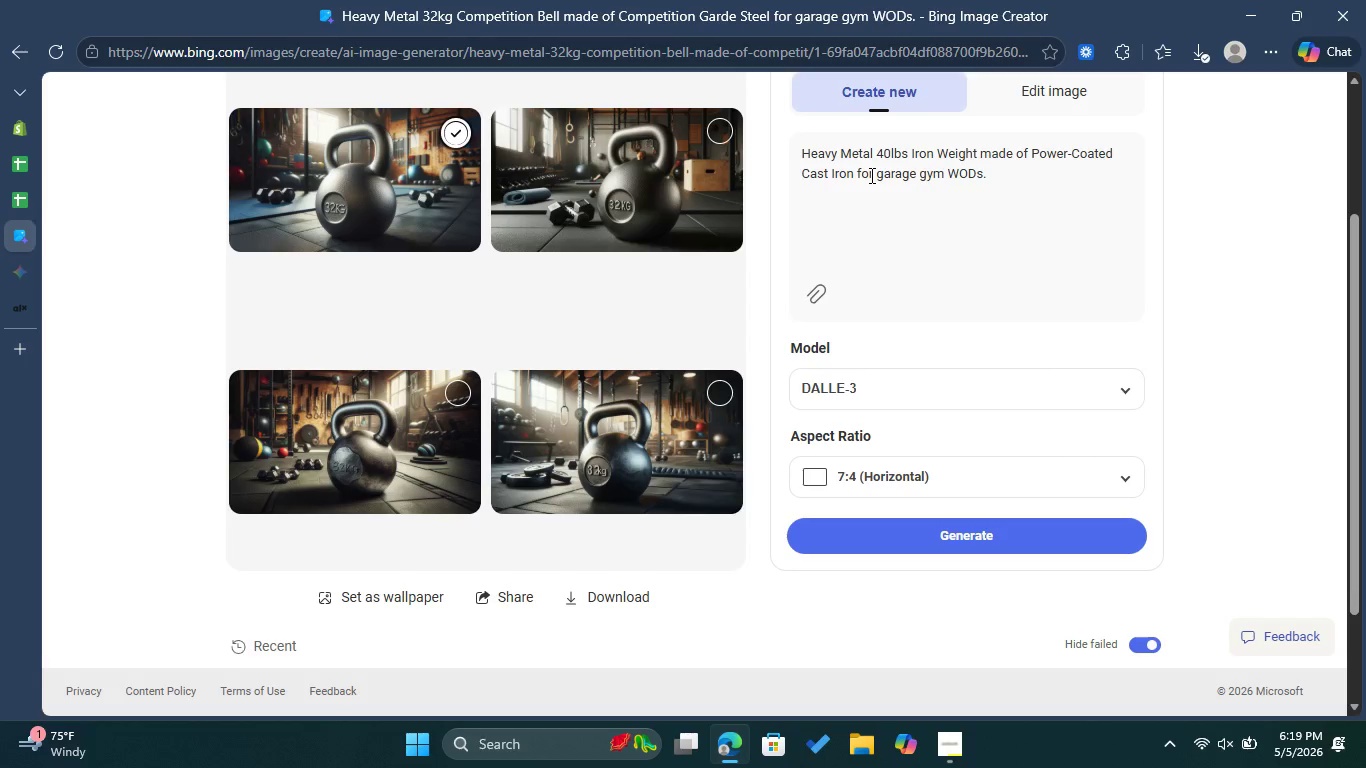 
wait(6.8)
 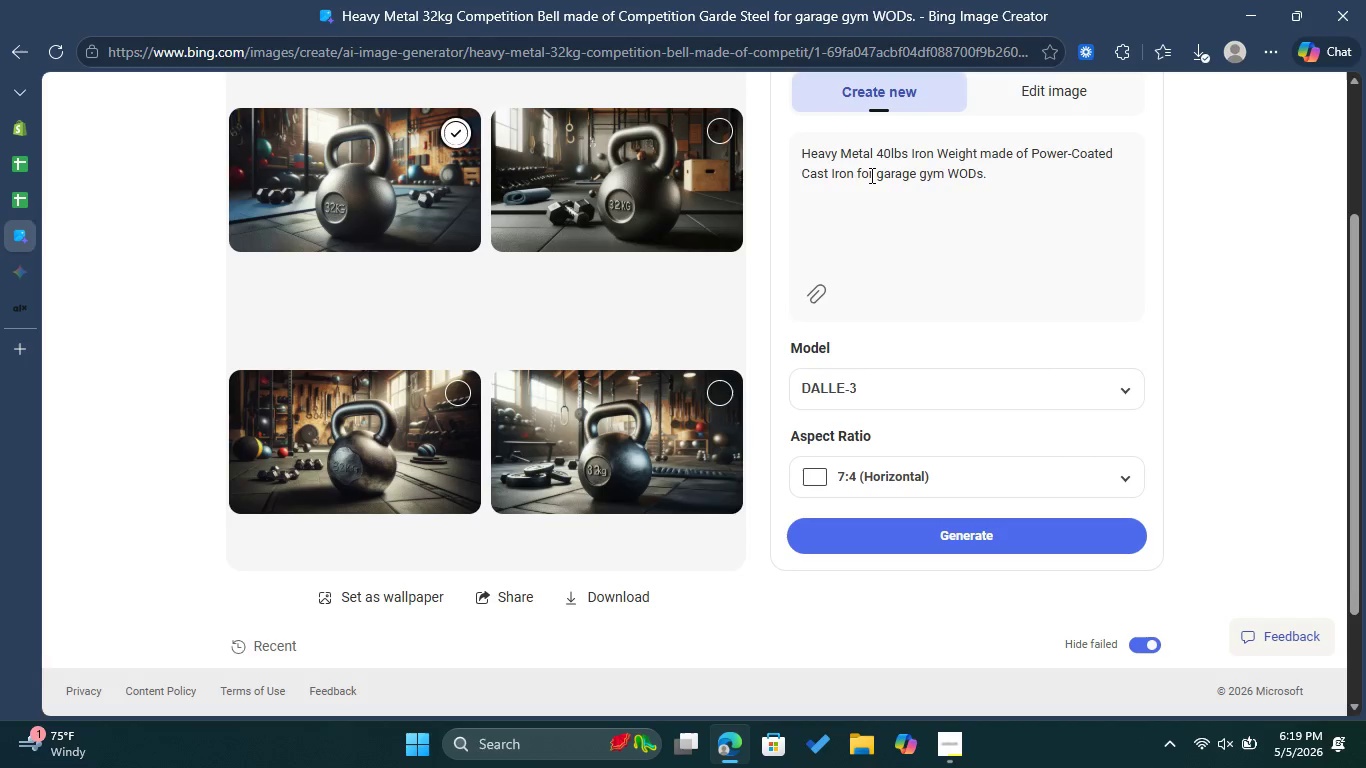 
left_click([978, 540])
 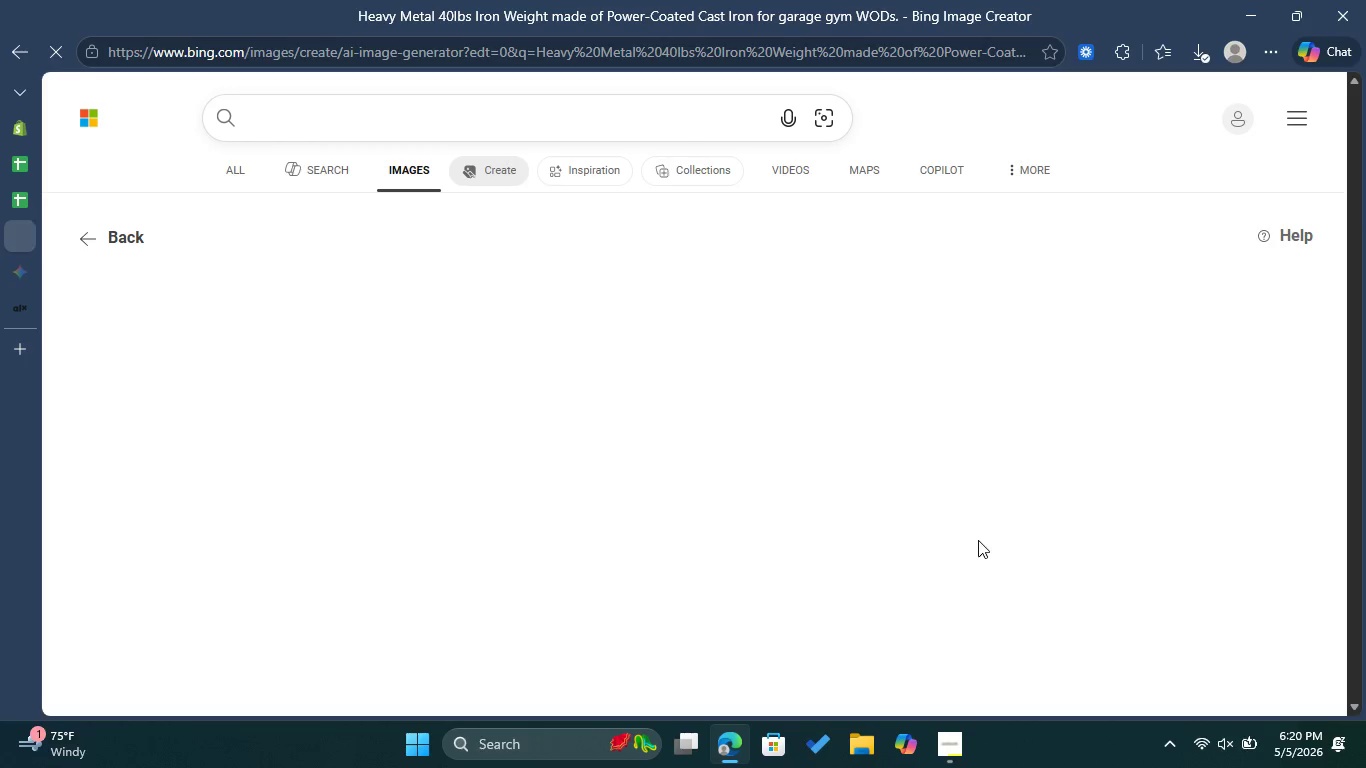 
wait(26.7)
 